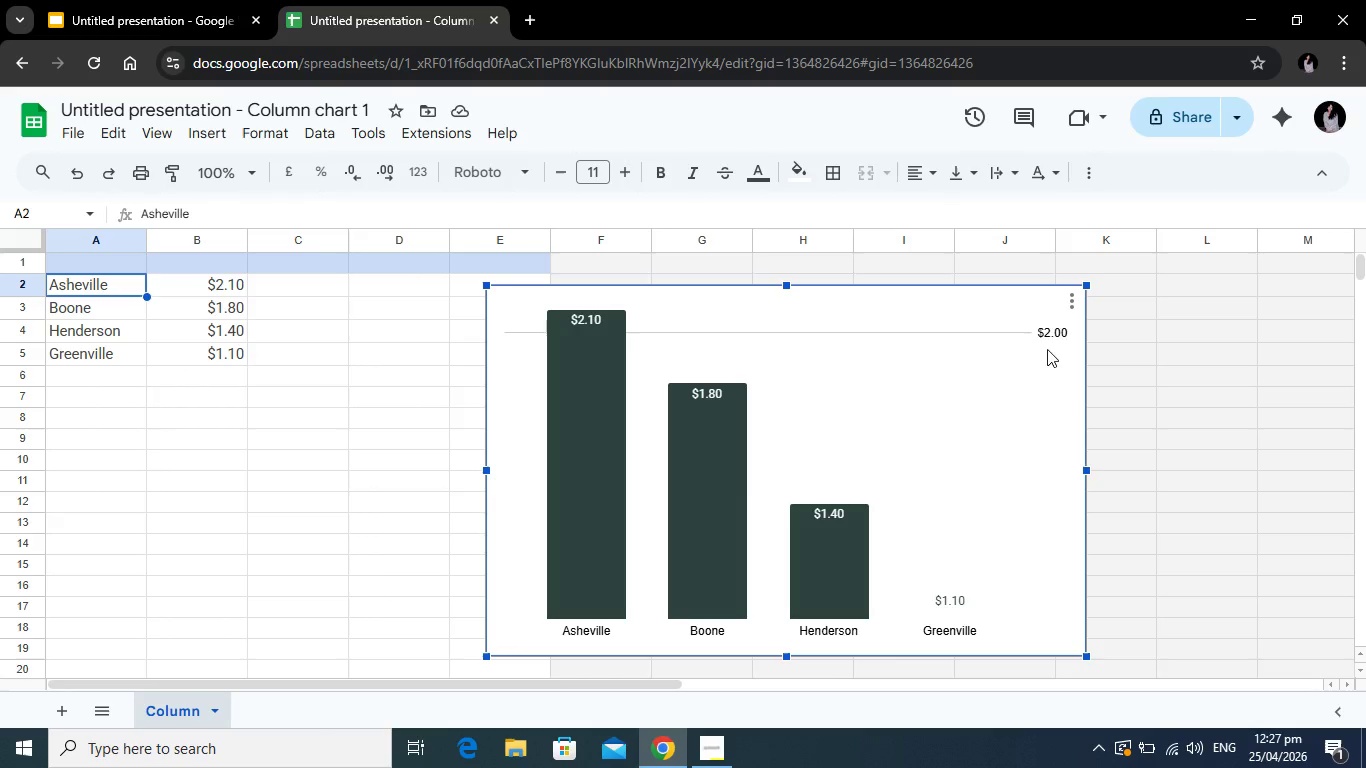 
left_click([1075, 297])
 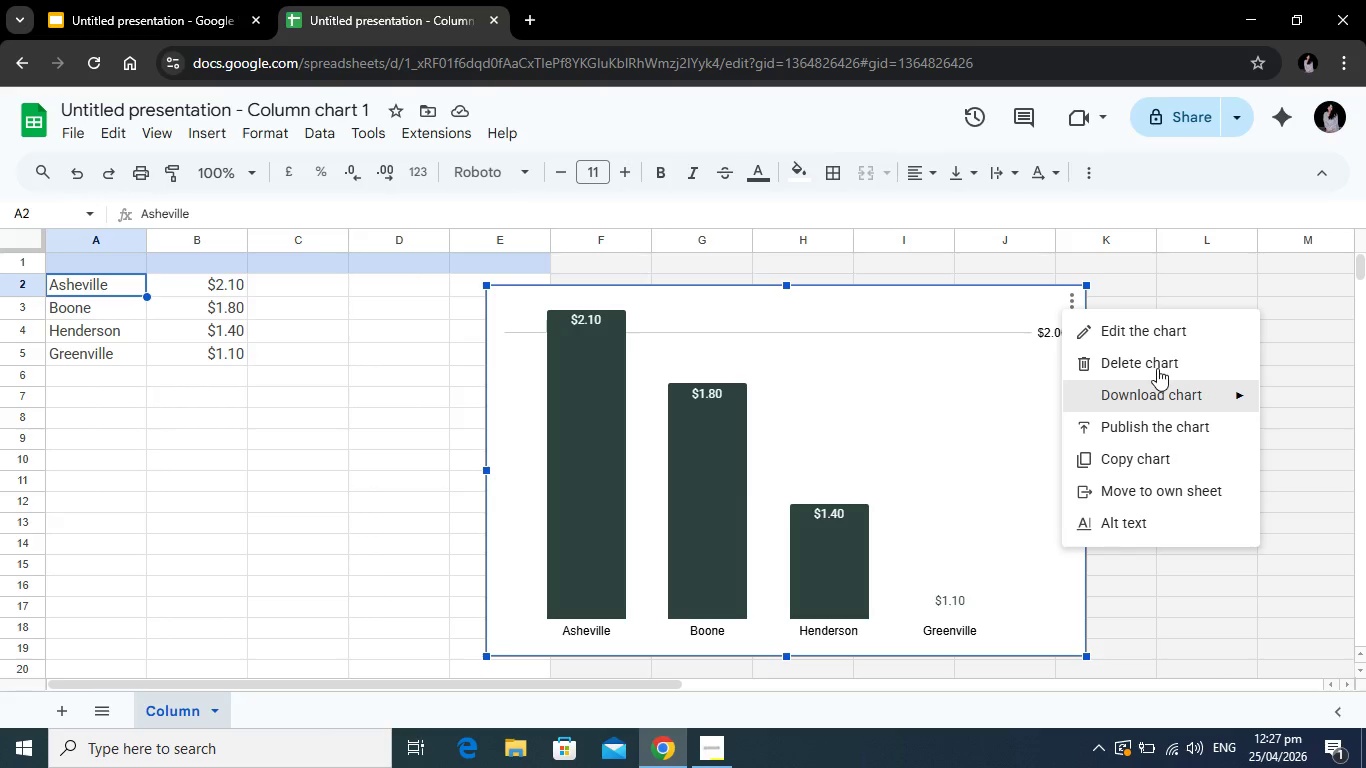 
left_click([1160, 324])
 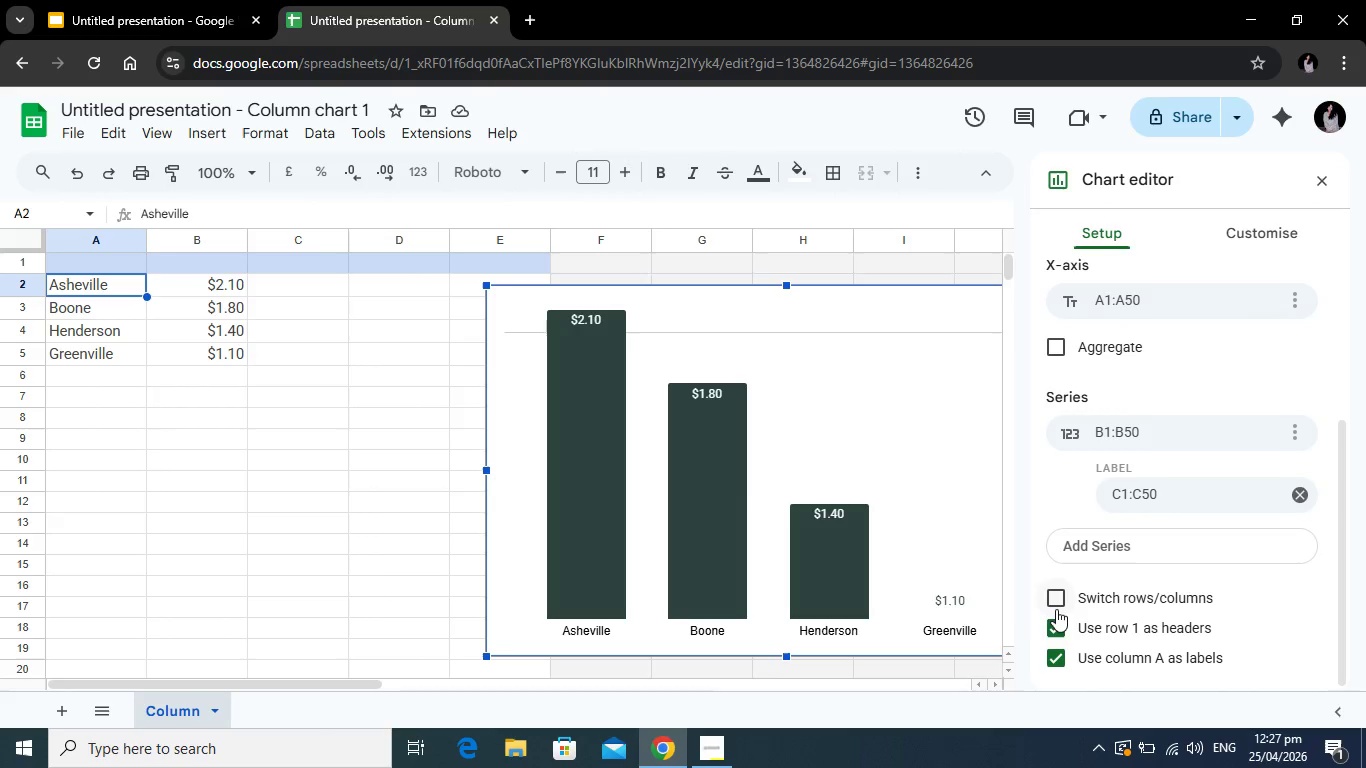 
left_click([1053, 625])
 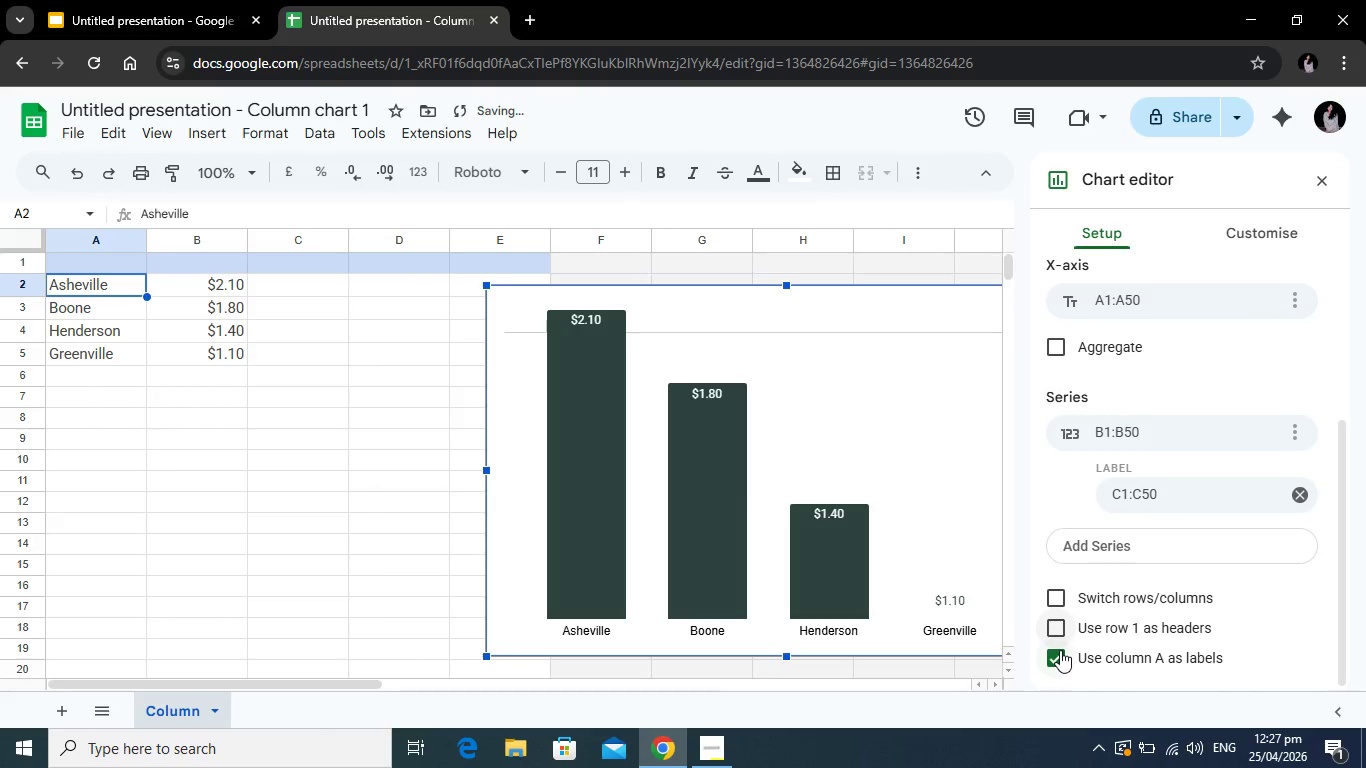 
left_click([1060, 650])
 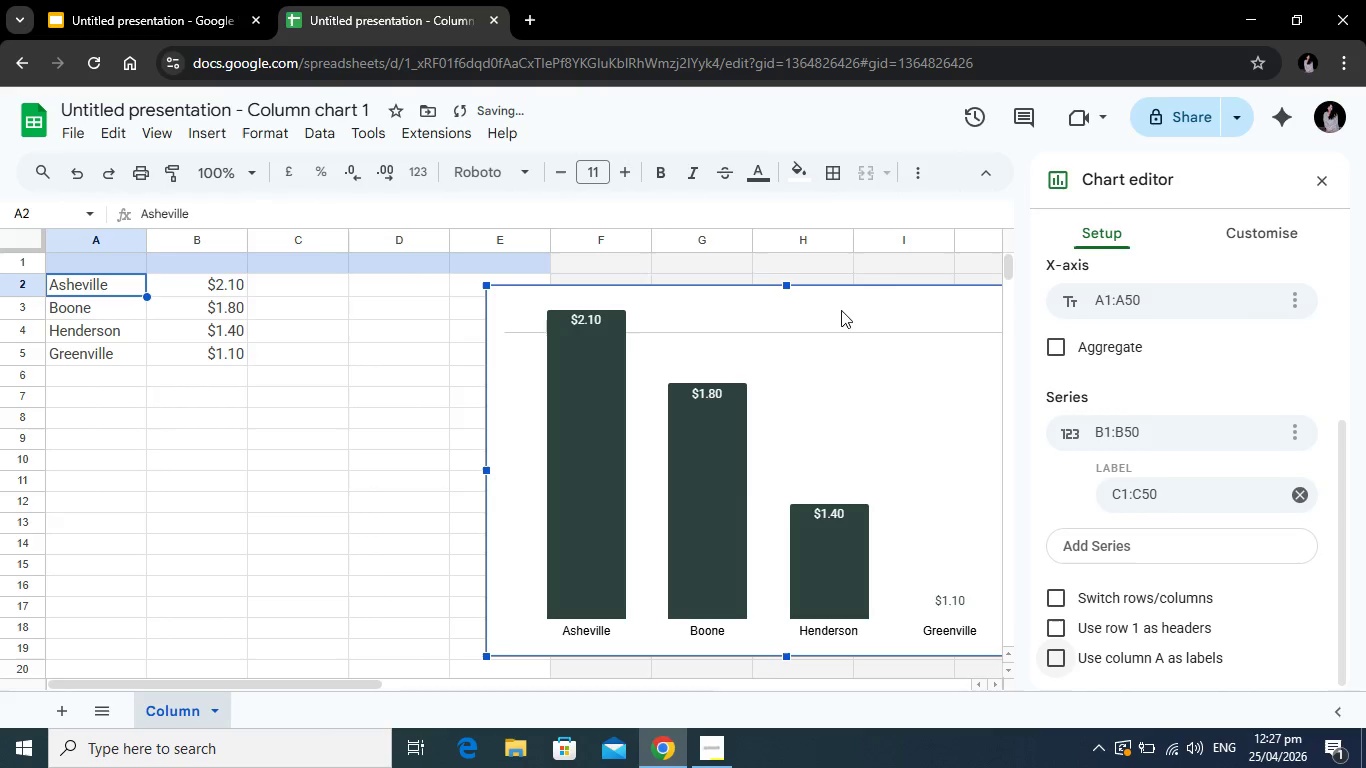 
left_click_drag(start_coordinate=[841, 309], to_coordinate=[707, 296])
 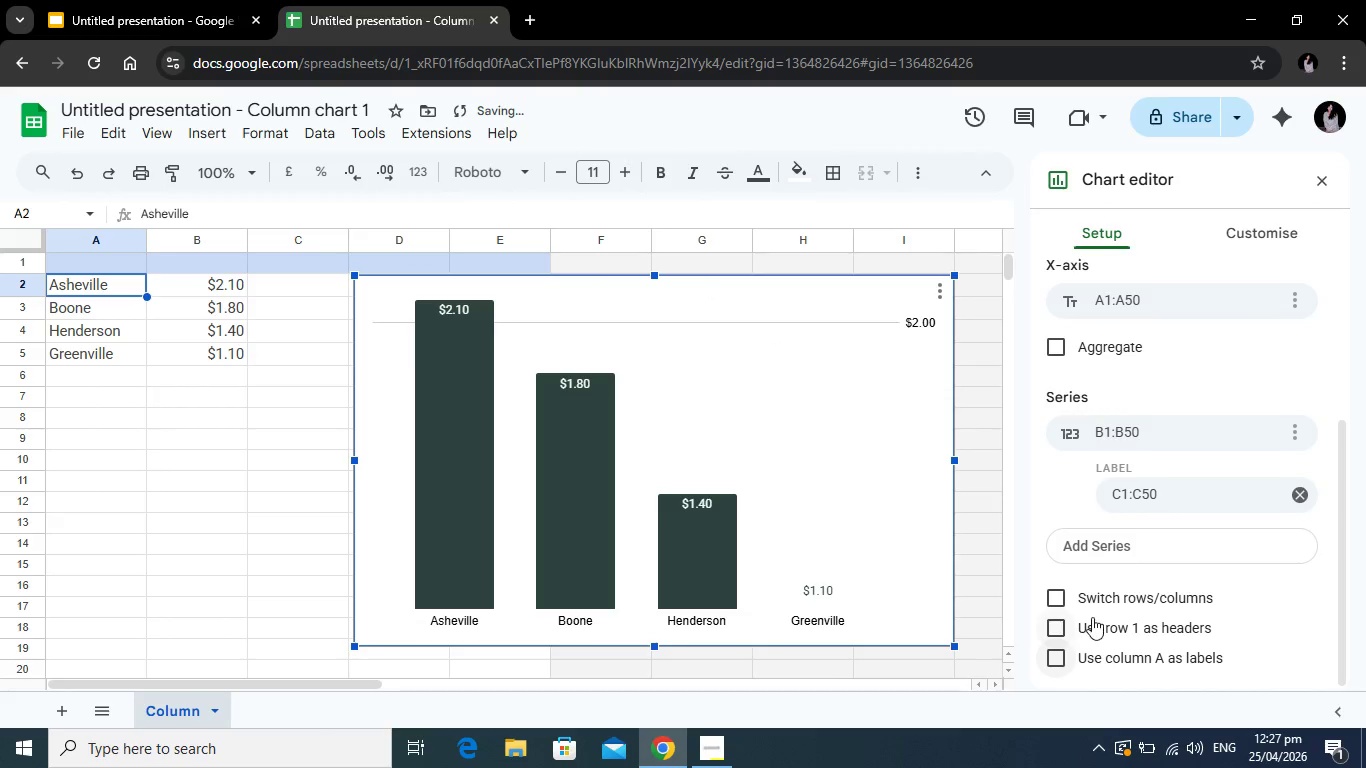 
scroll: coordinate [1210, 607], scroll_direction: none, amount: 0.0
 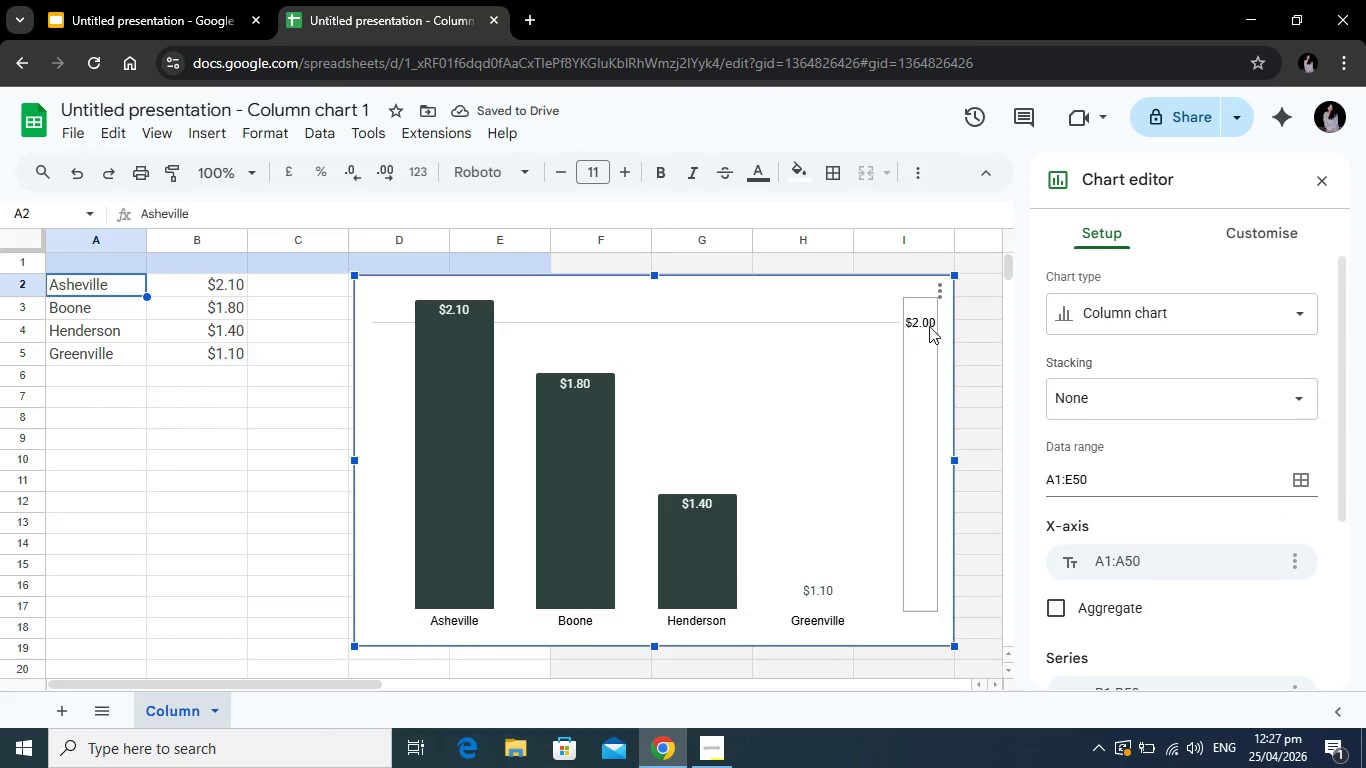 
left_click([920, 328])
 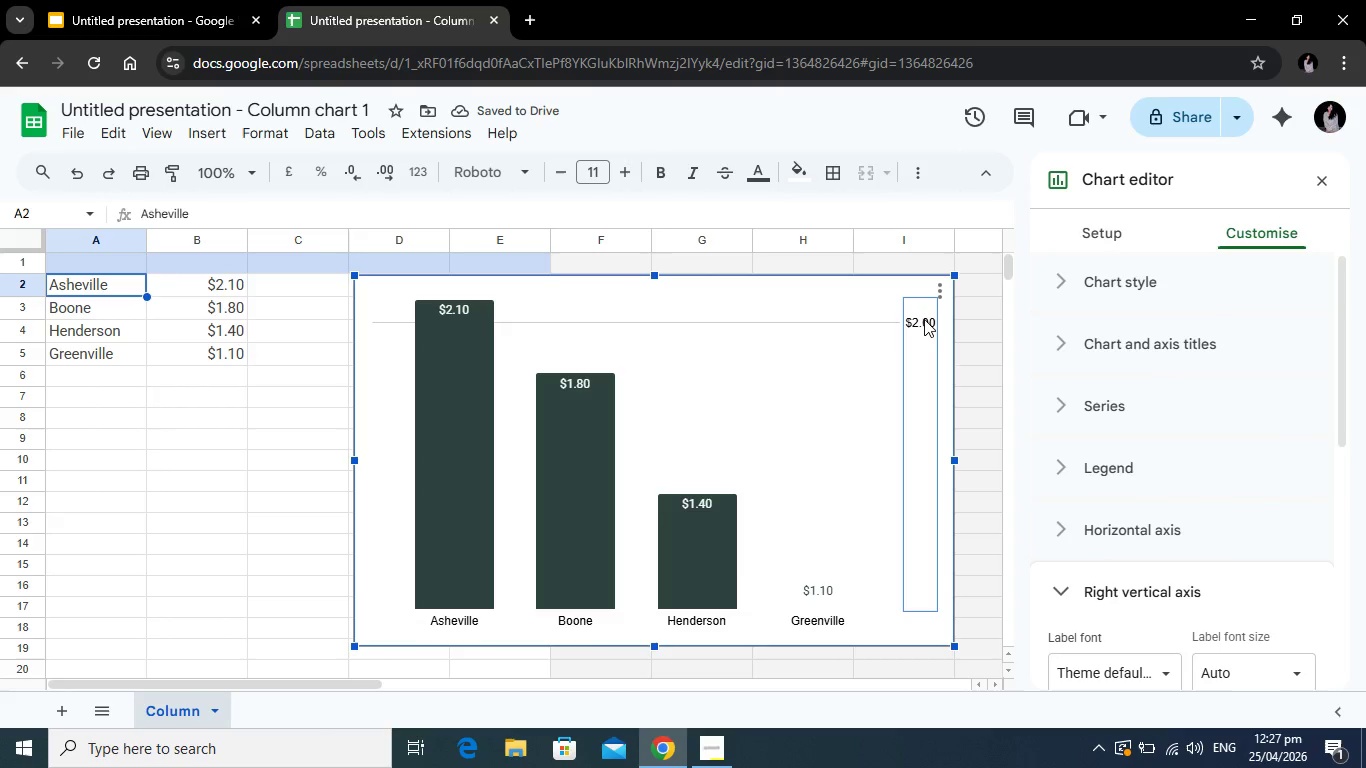 
left_click([924, 319])
 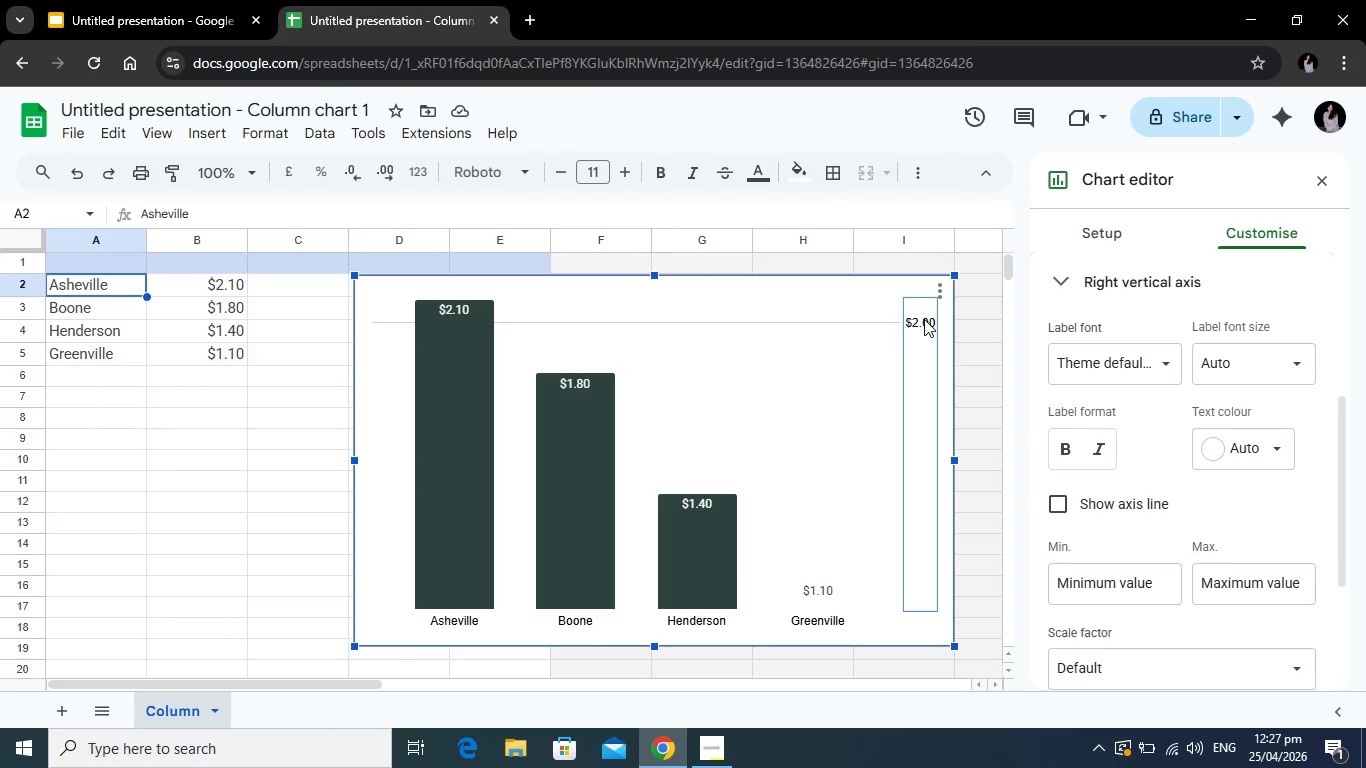 
left_click([924, 319])
 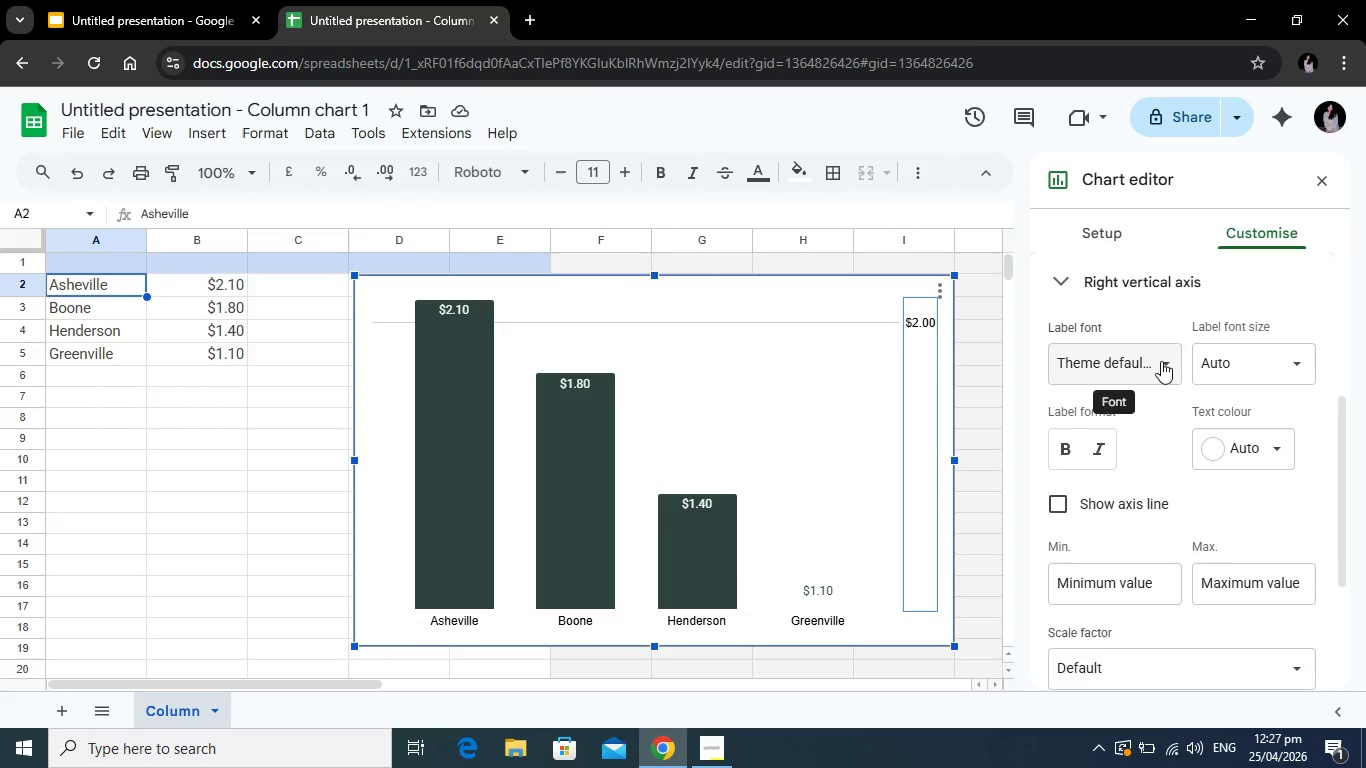 
scroll: coordinate [1152, 472], scroll_direction: down, amount: 2.0
 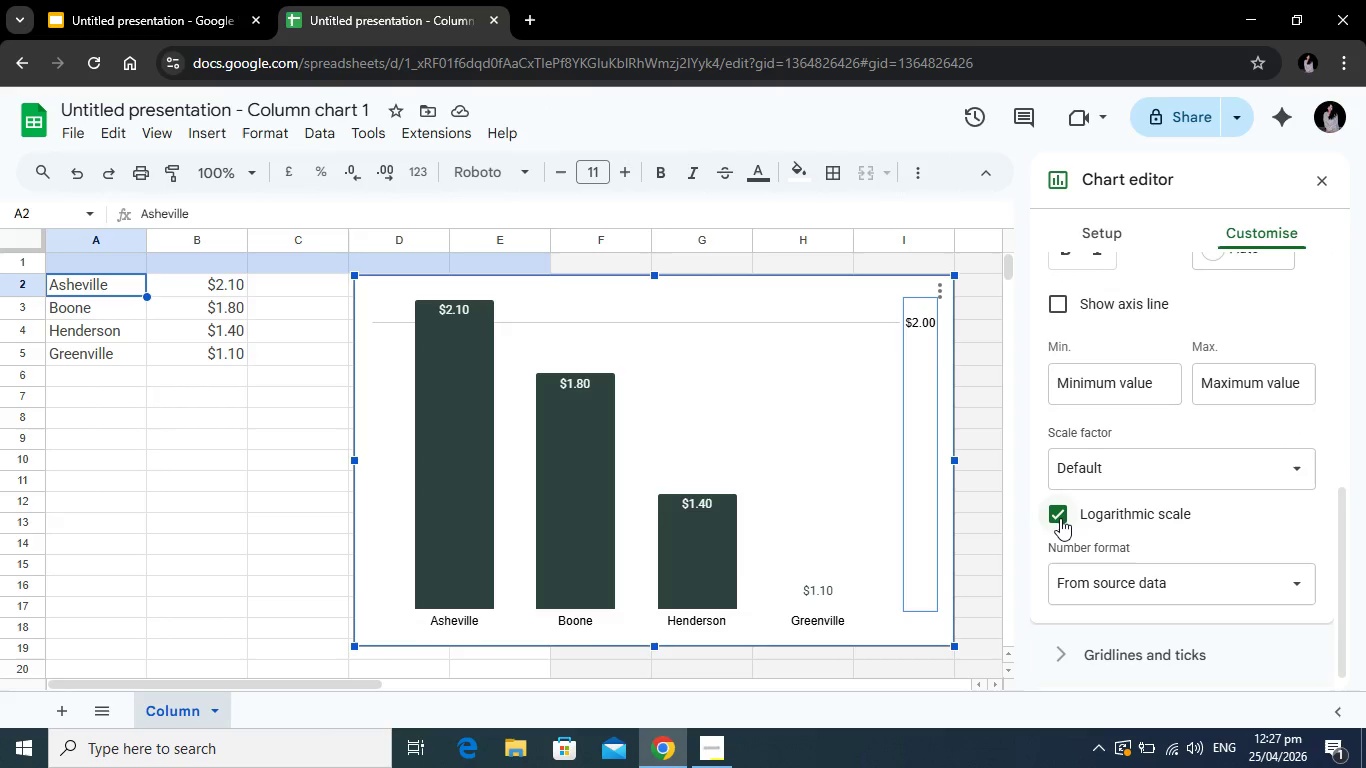 
left_click([1060, 515])
 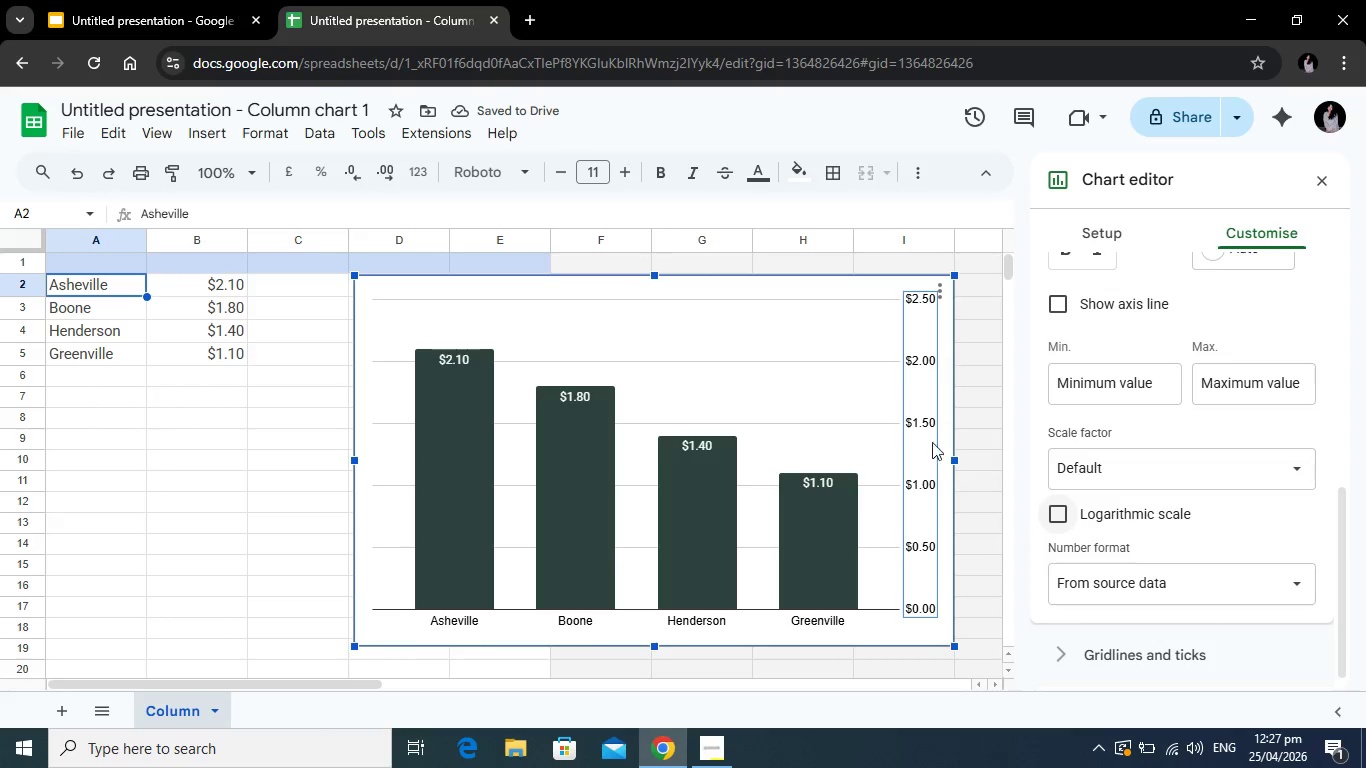 
wait(5.56)
 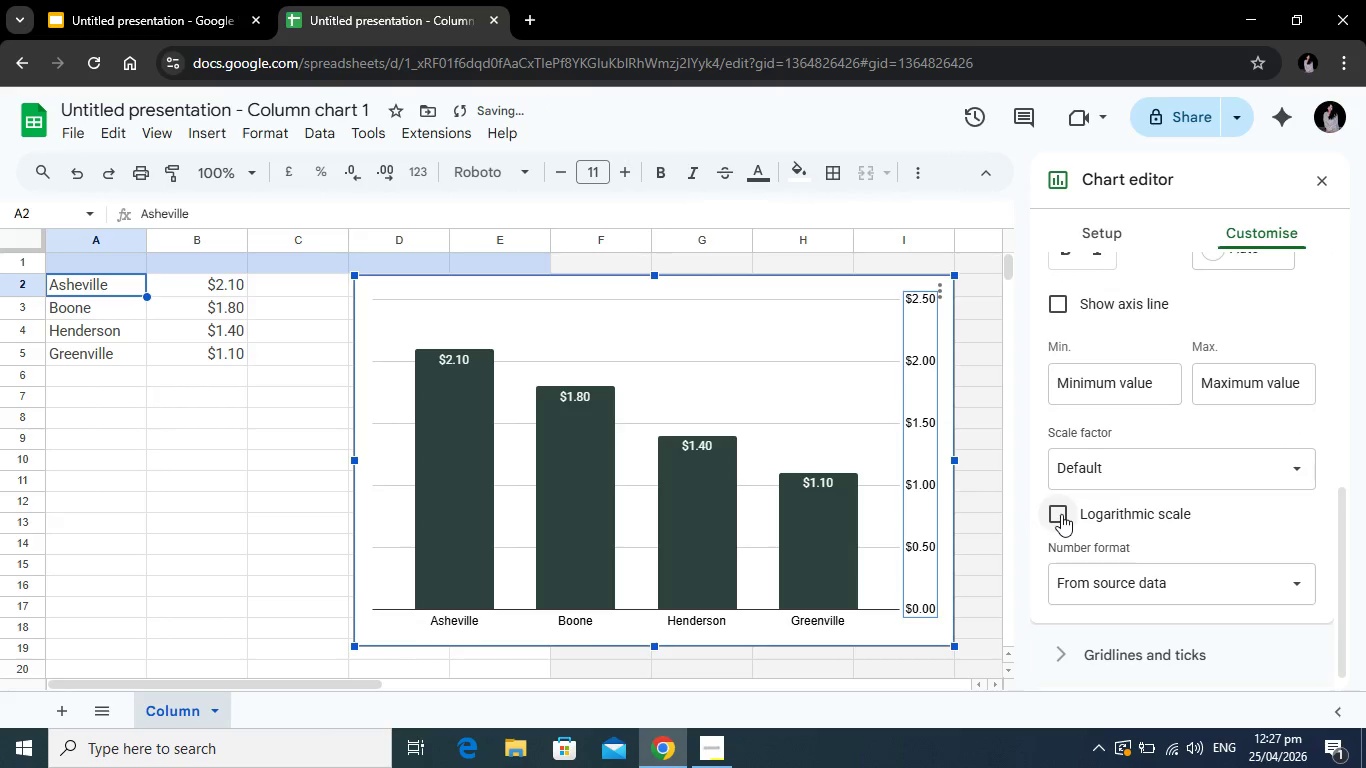 
scroll: coordinate [1150, 509], scroll_direction: down, amount: 3.0
 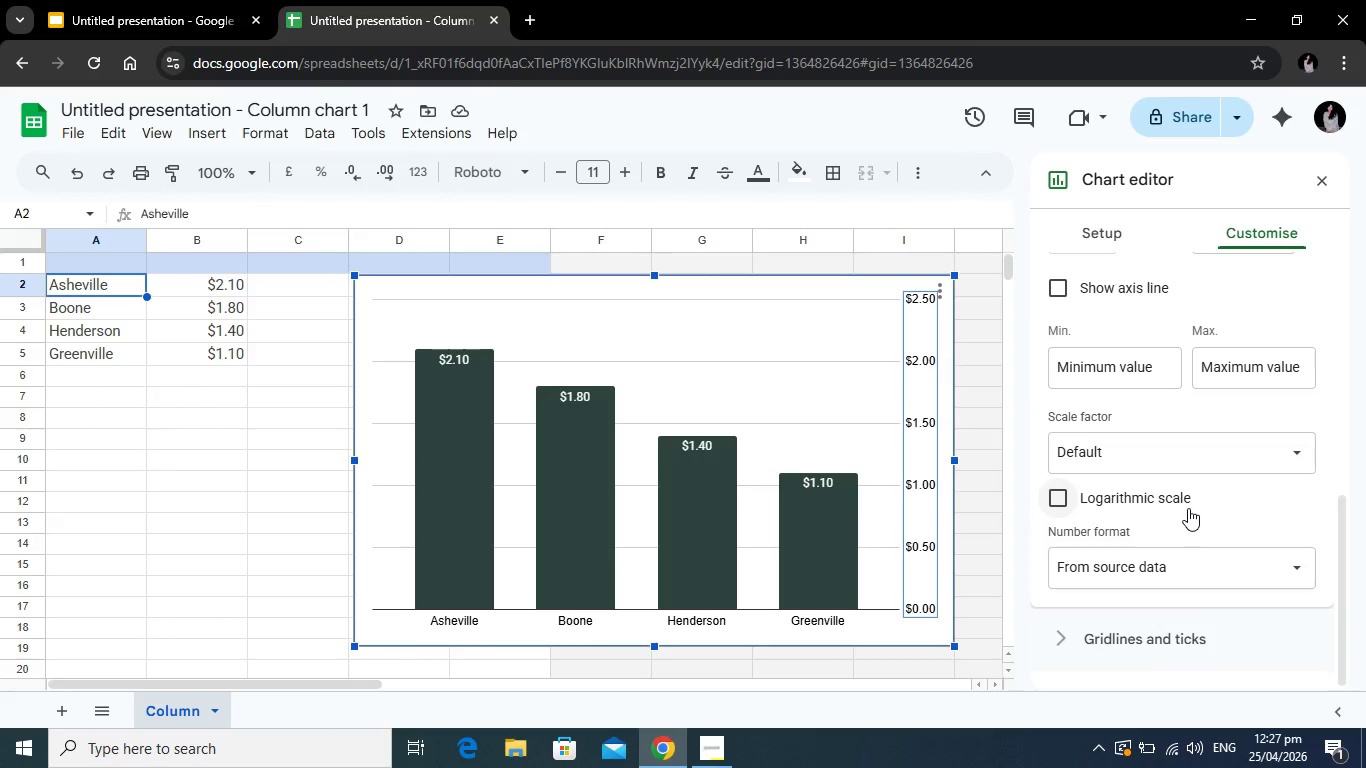 
left_click([433, 479])
 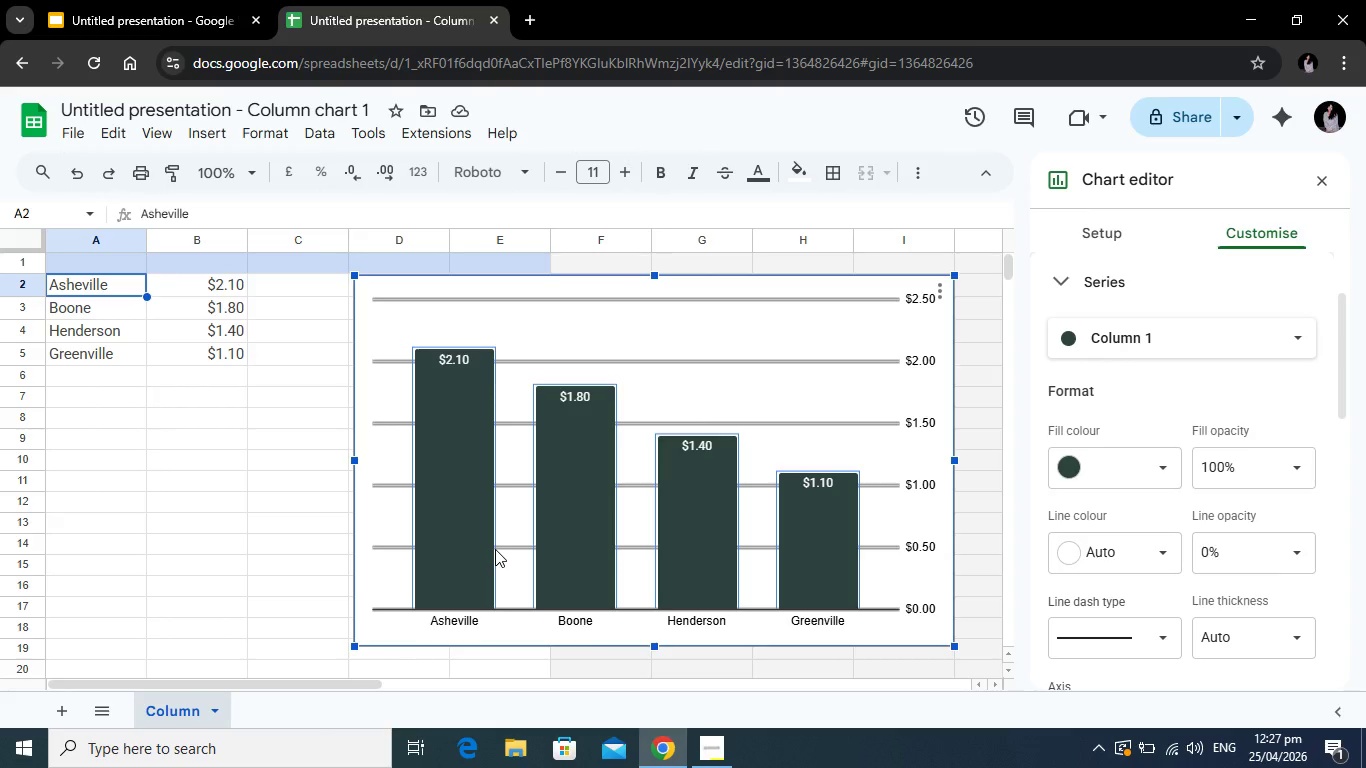 
wait(7.73)
 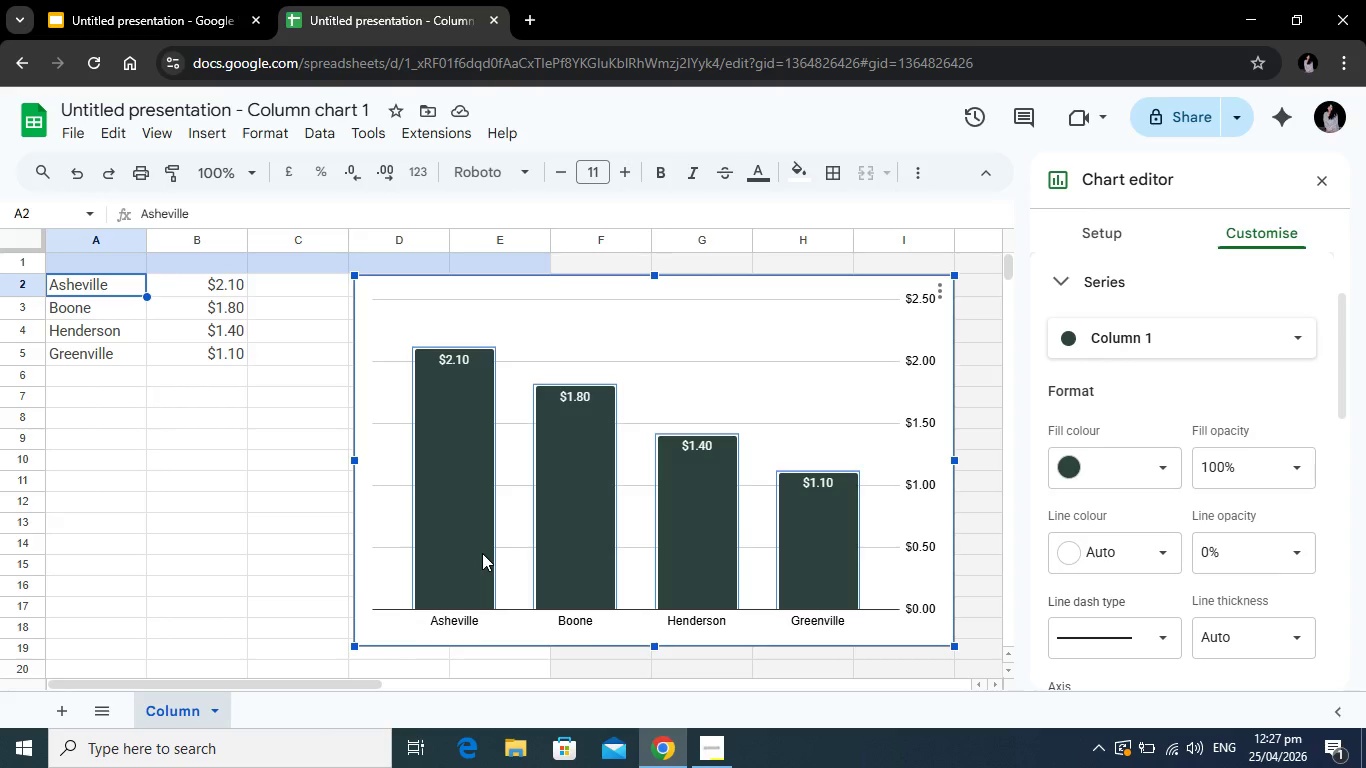 
left_click([454, 619])
 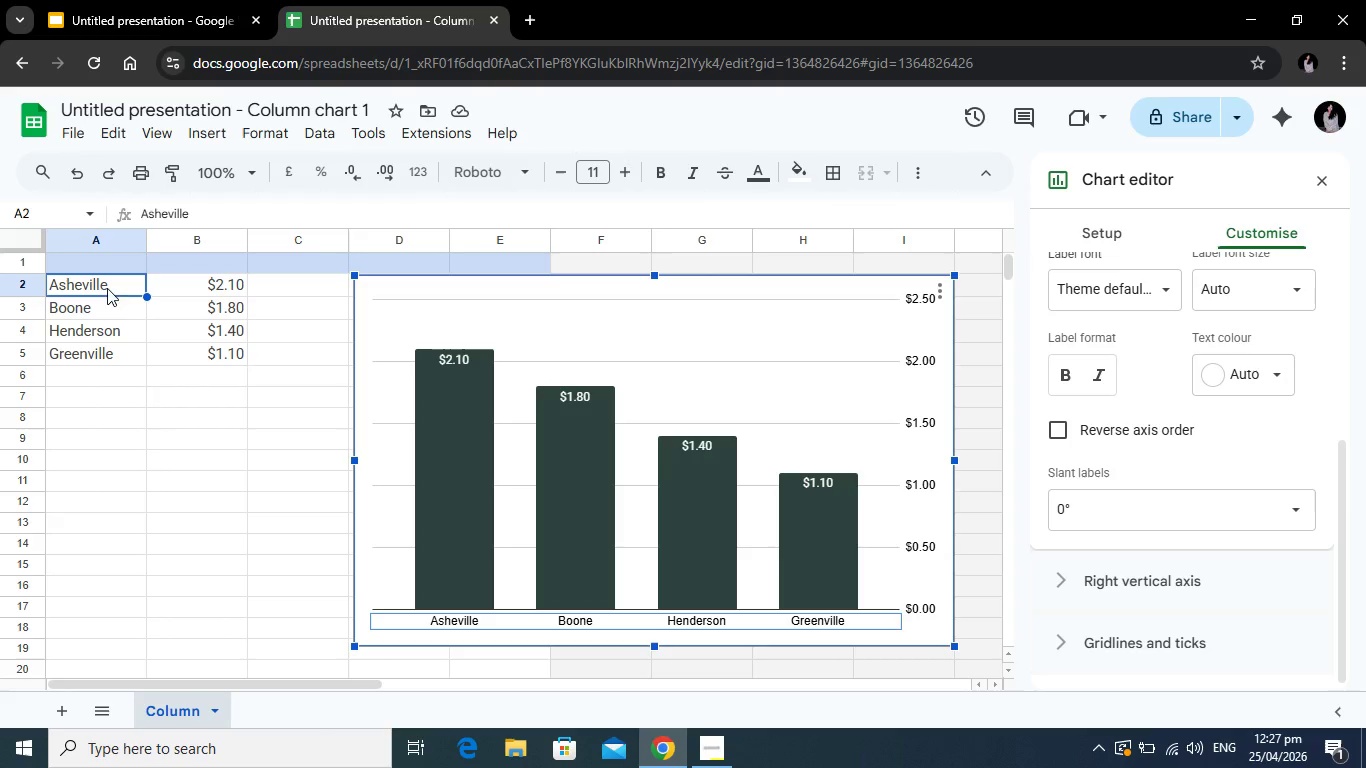 
left_click([112, 284])
 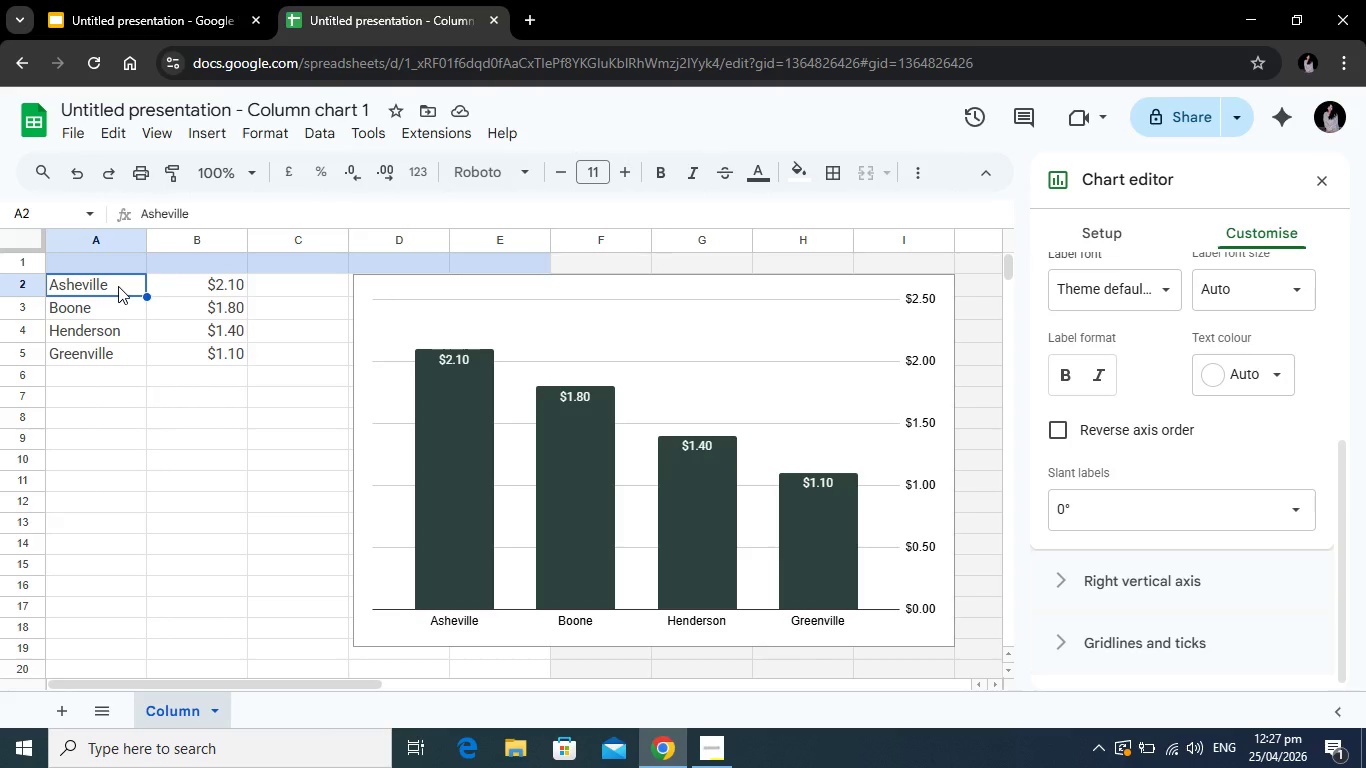 
left_click([118, 286])
 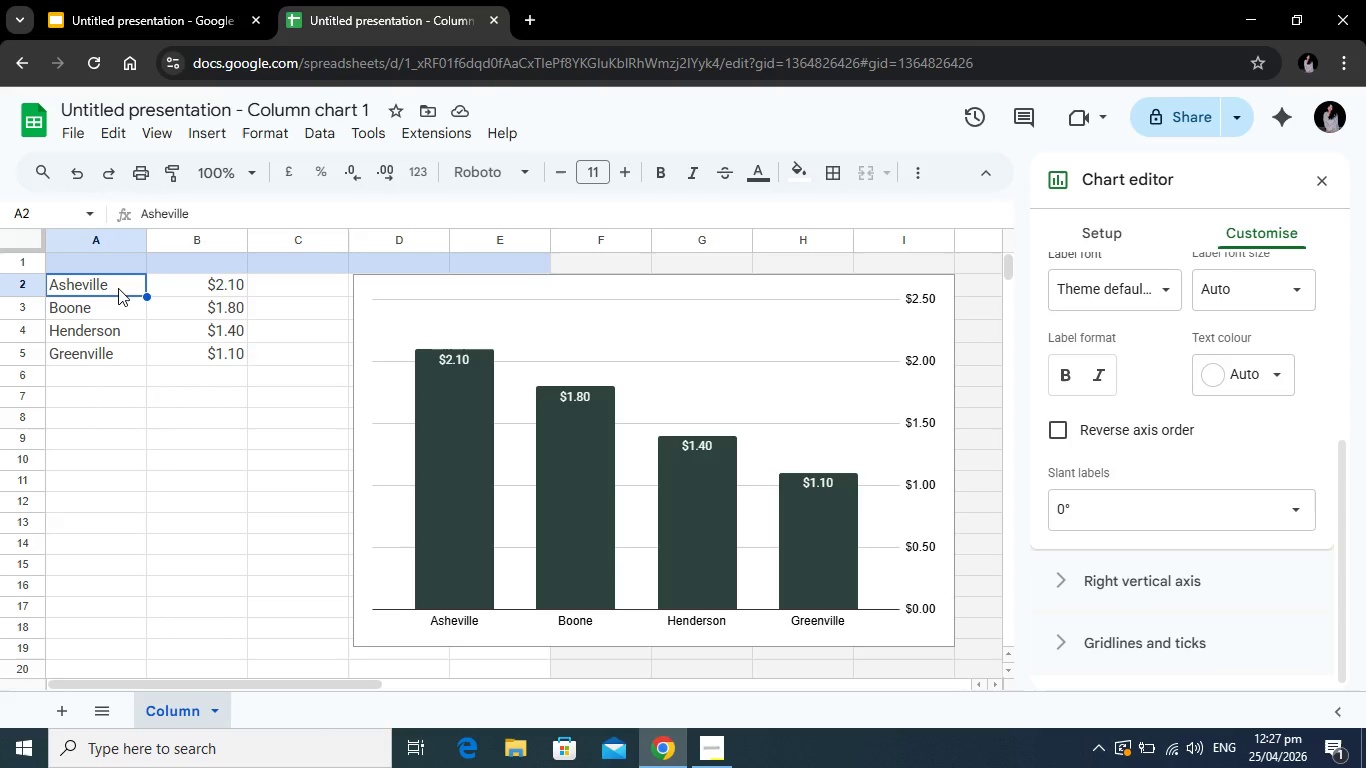 
type(Asheville (2.1M))
 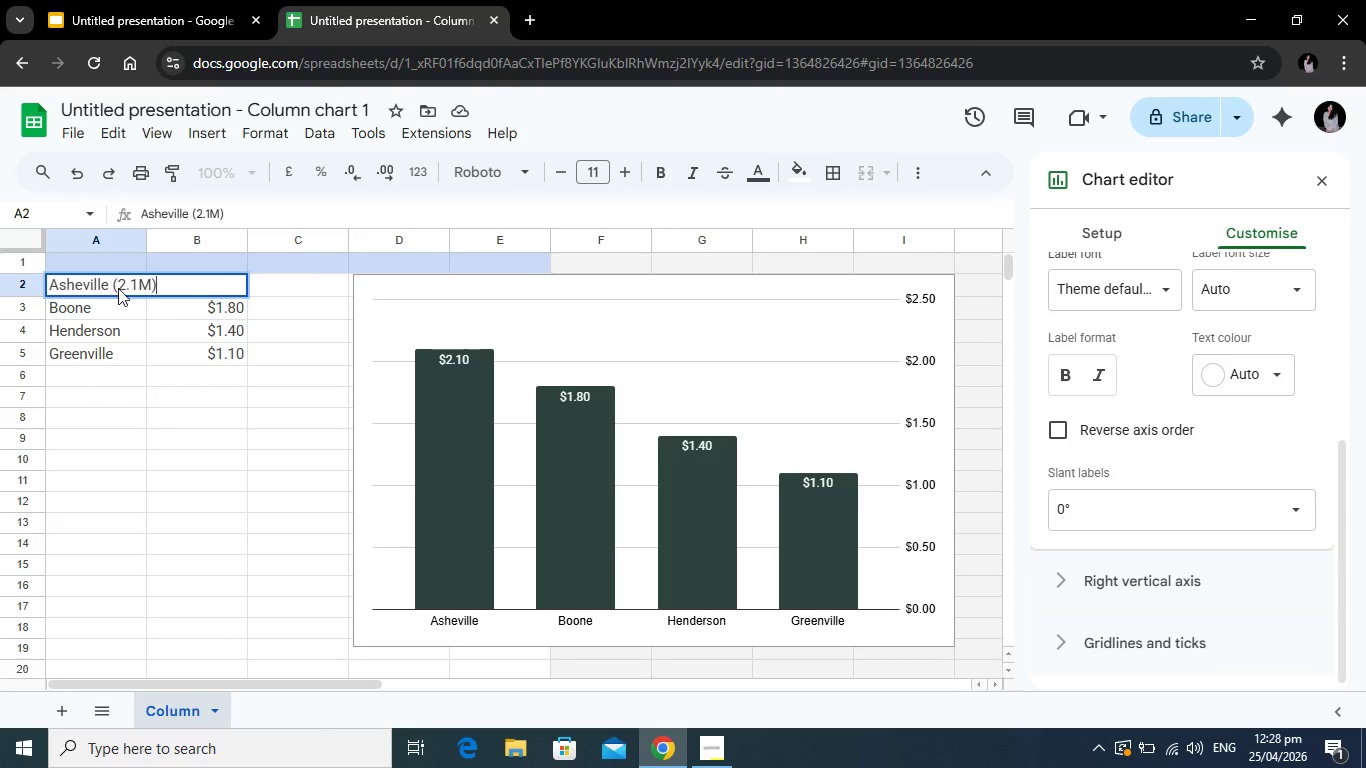 
 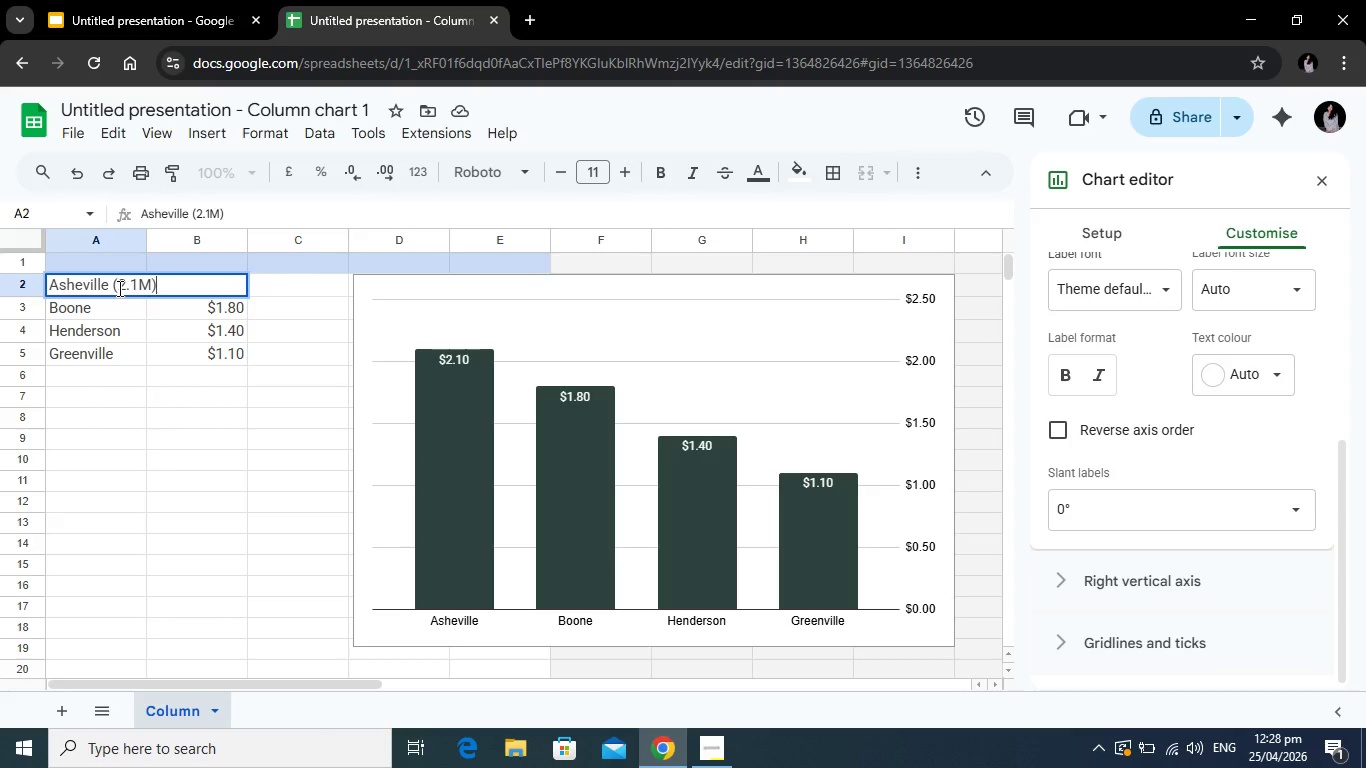 
key(Enter)
 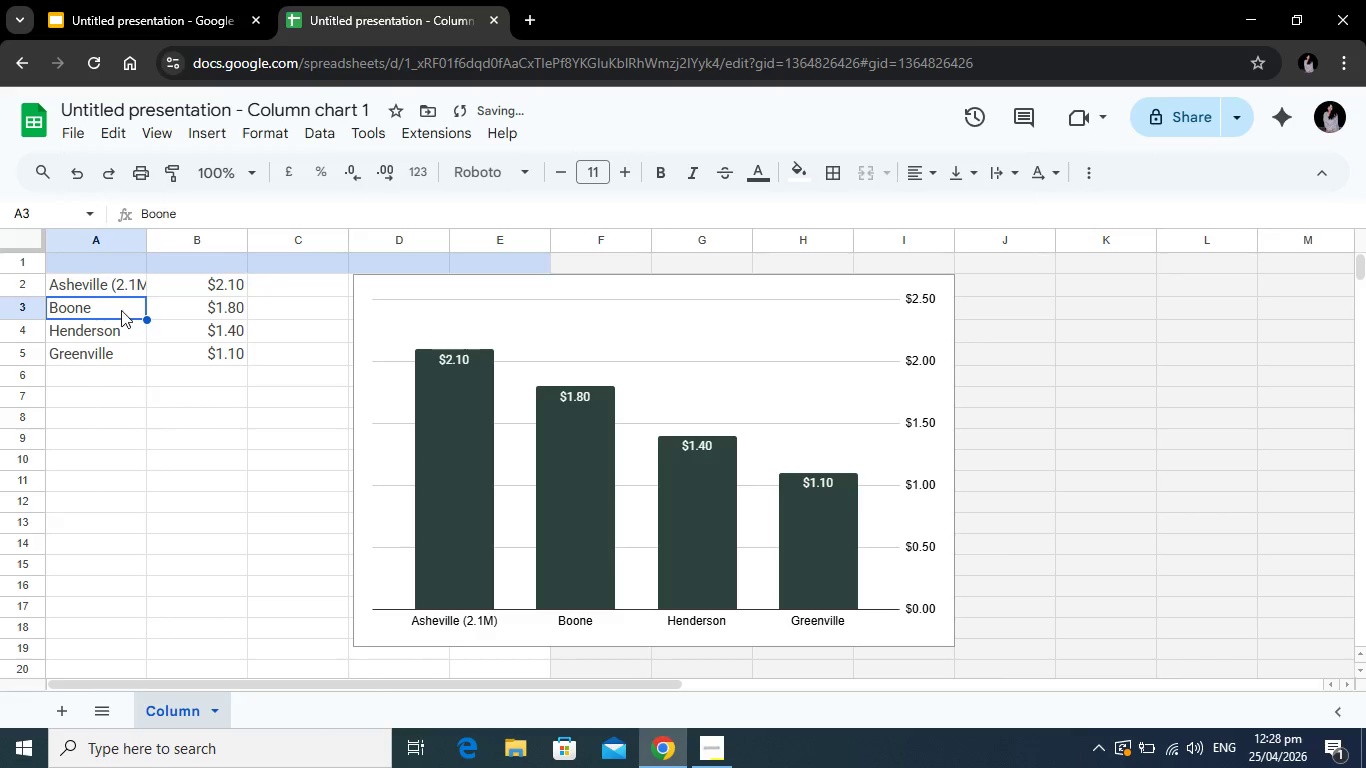 
left_click([117, 310])
 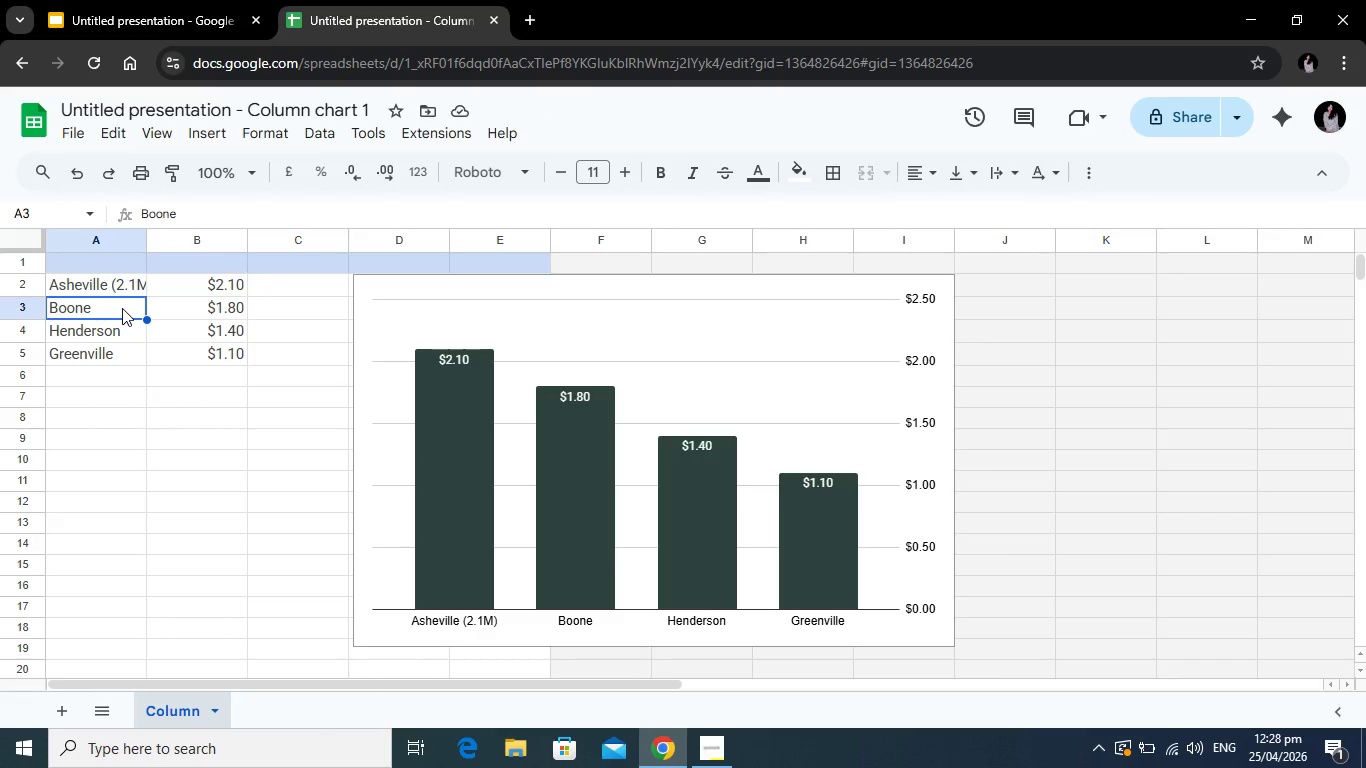 
left_click([468, 424])
 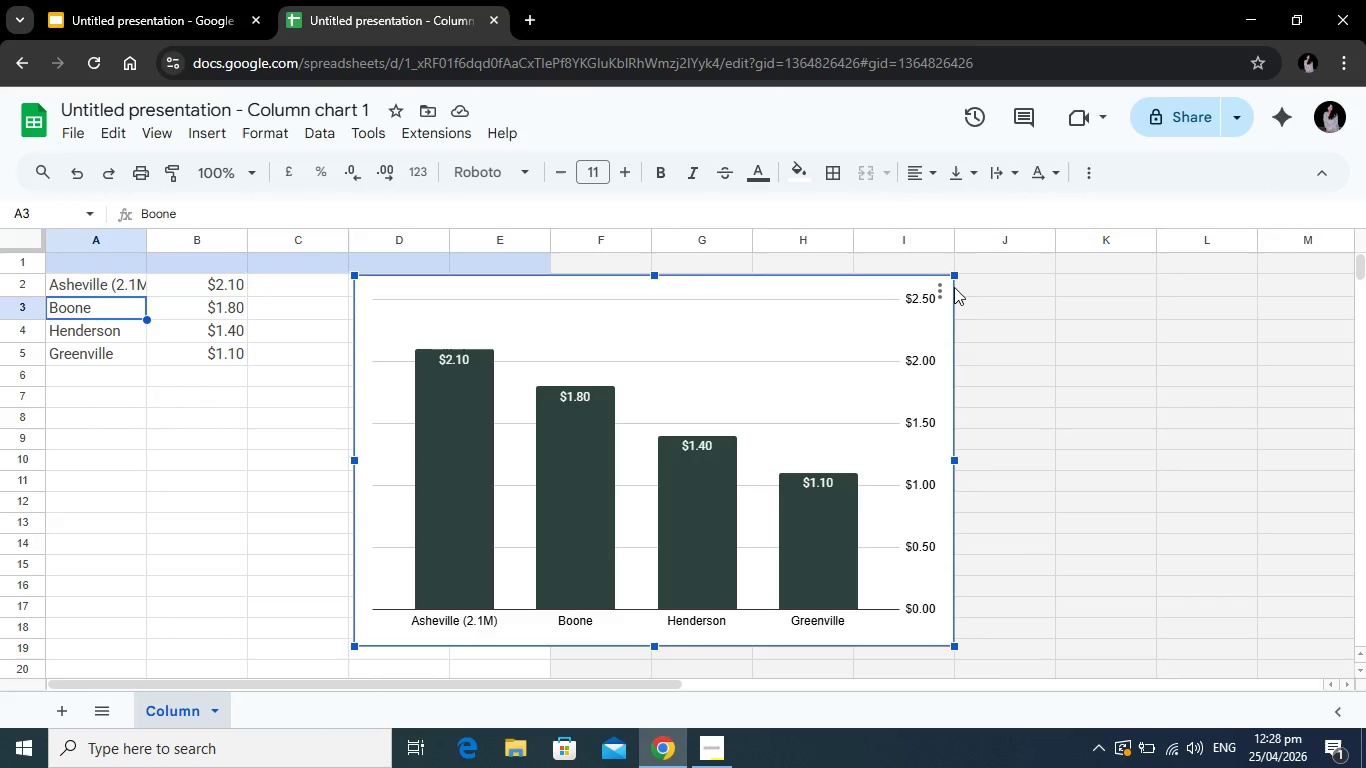 
left_click([943, 286])
 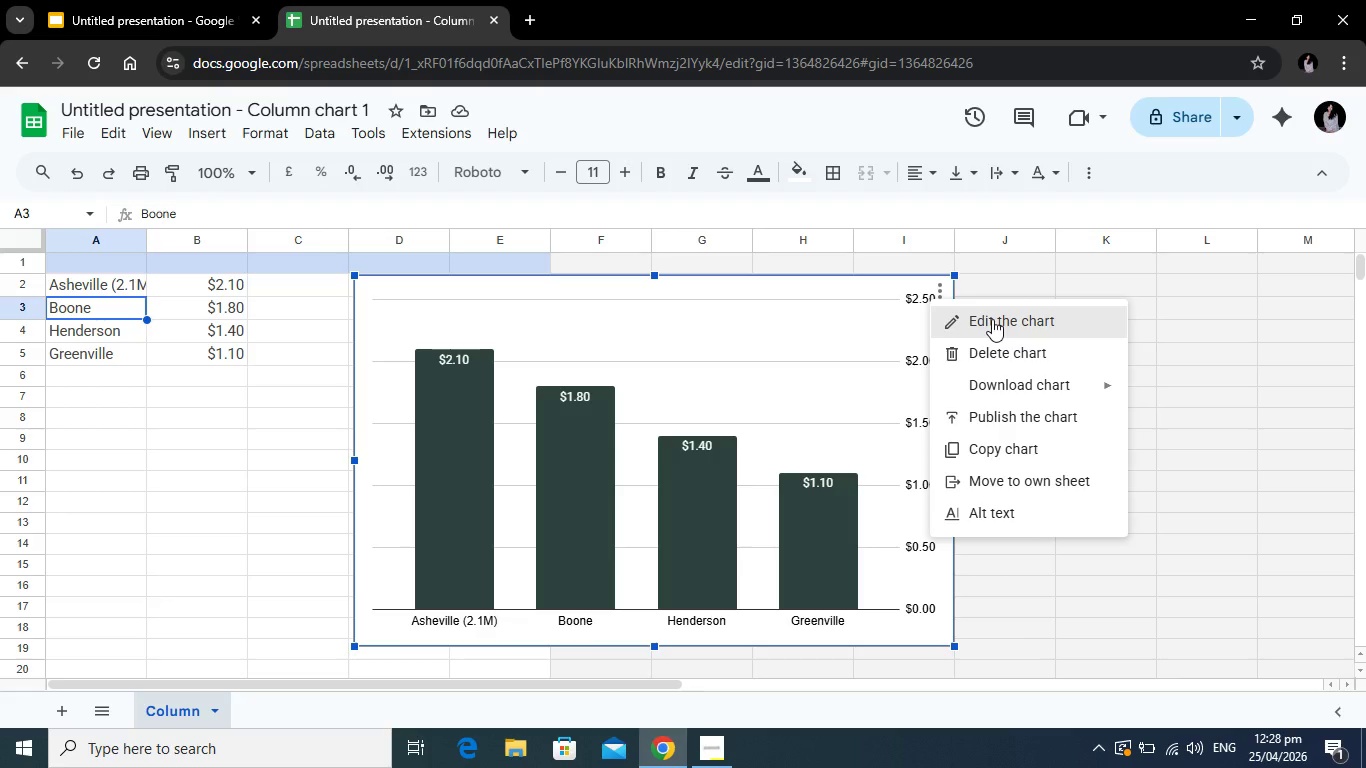 
left_click([992, 319])
 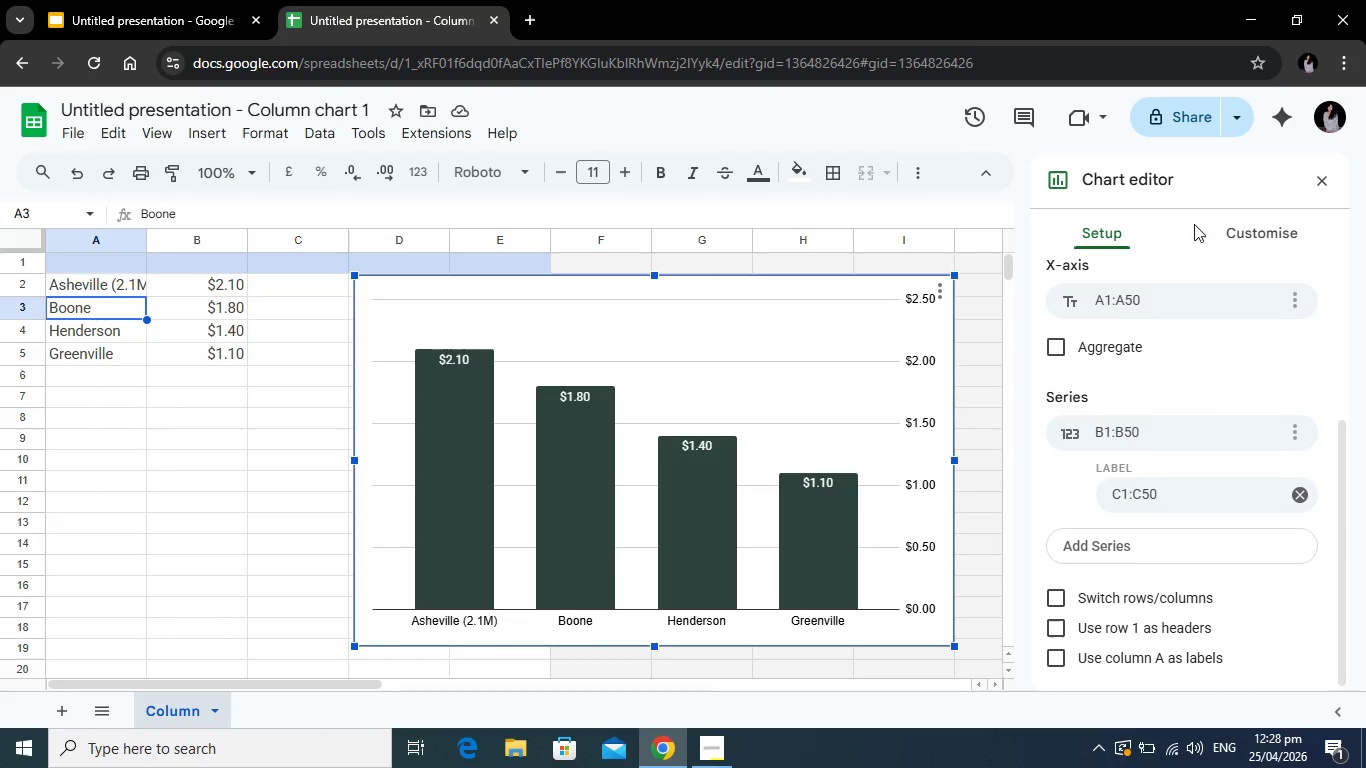 
scroll: coordinate [1179, 370], scroll_direction: down, amount: 5.0
 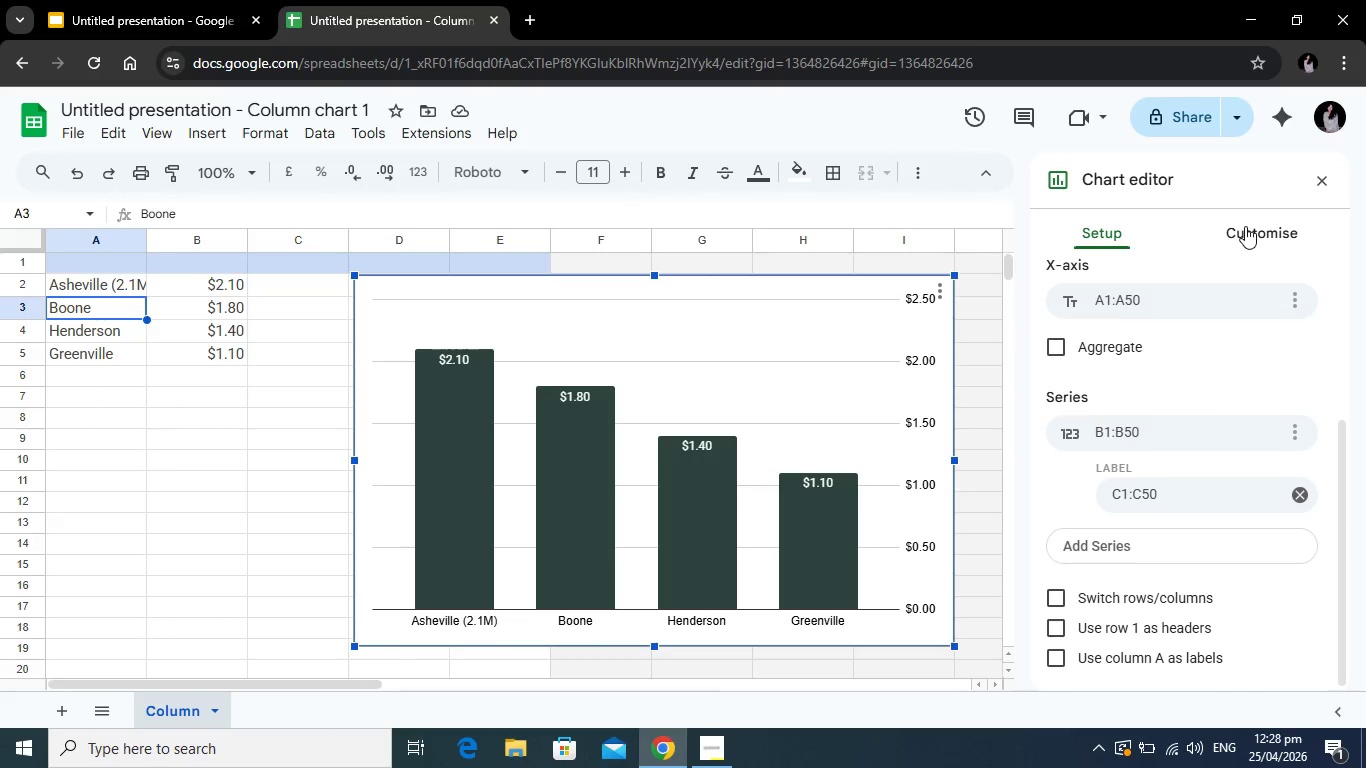 
left_click([1245, 226])
 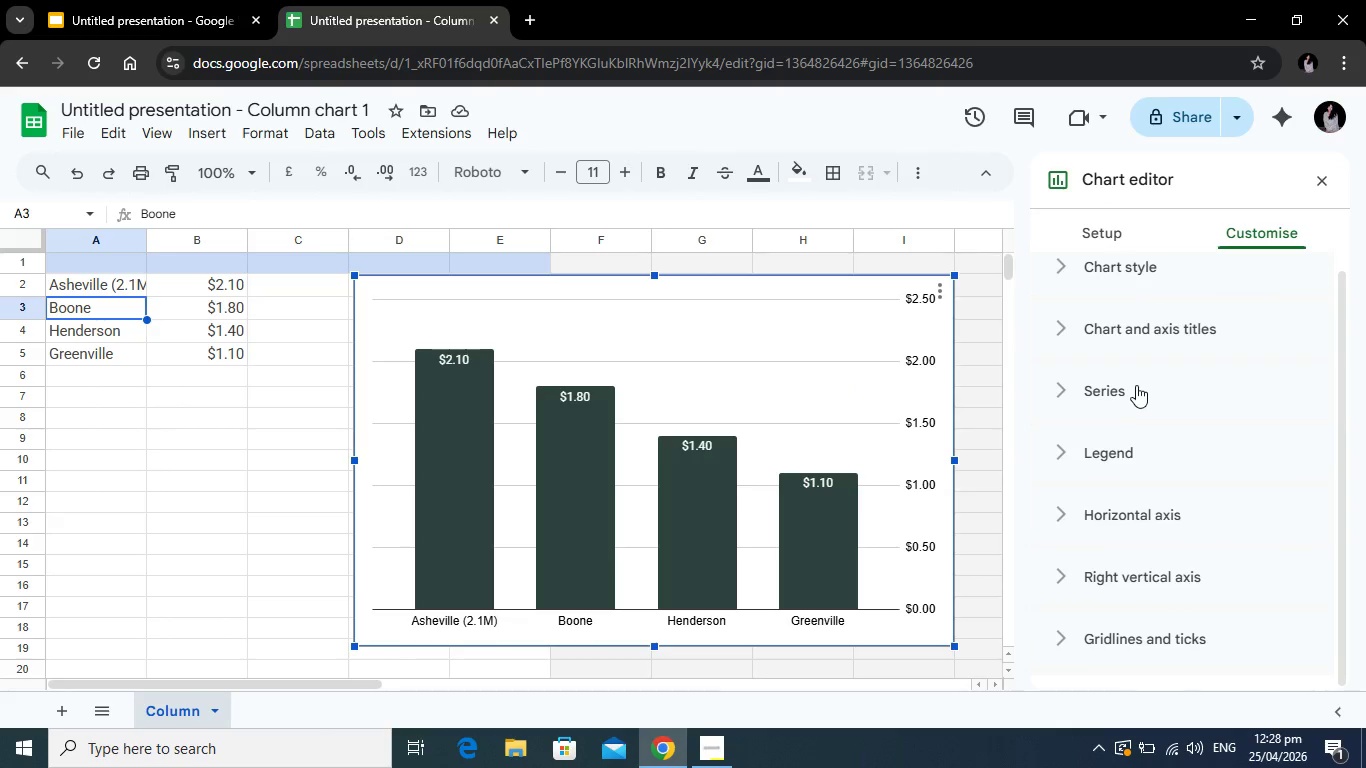 
left_click([1136, 385])
 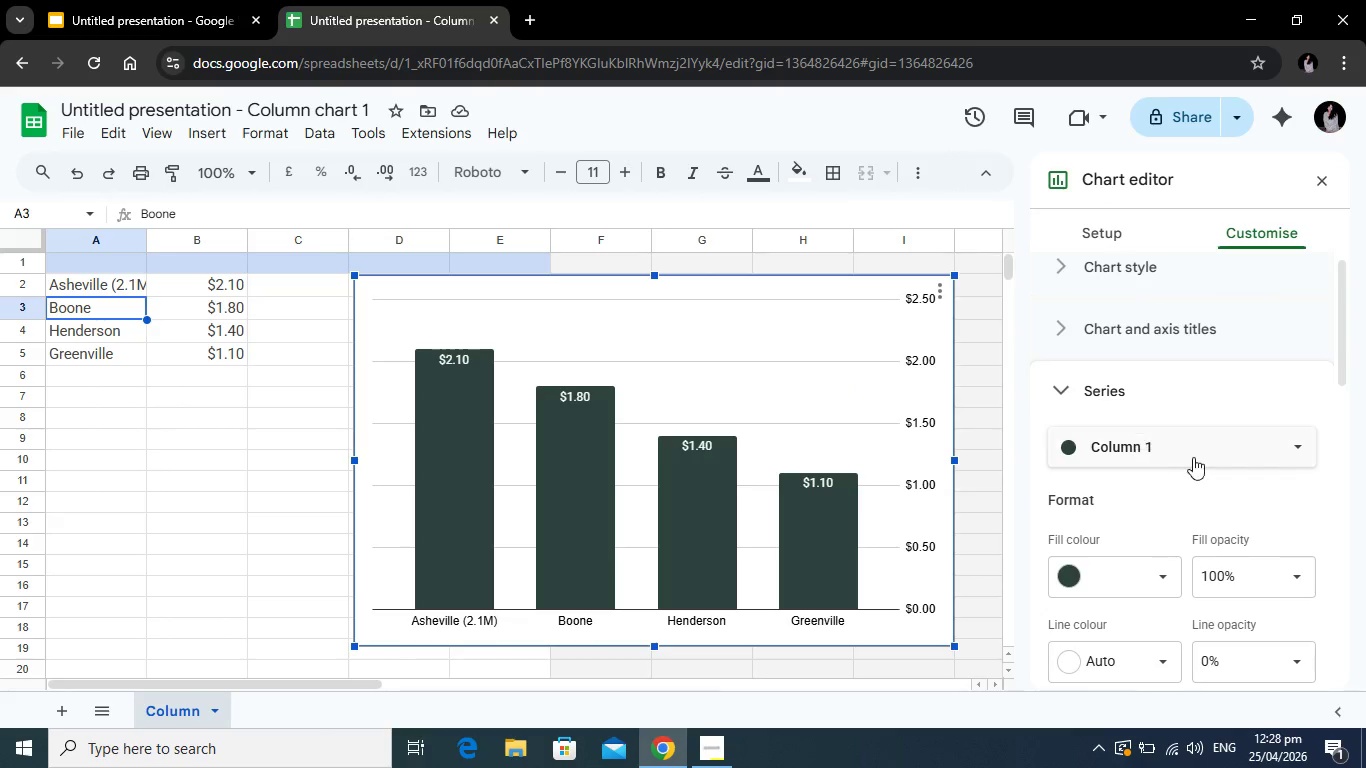 
scroll: coordinate [1297, 472], scroll_direction: down, amount: 5.0
 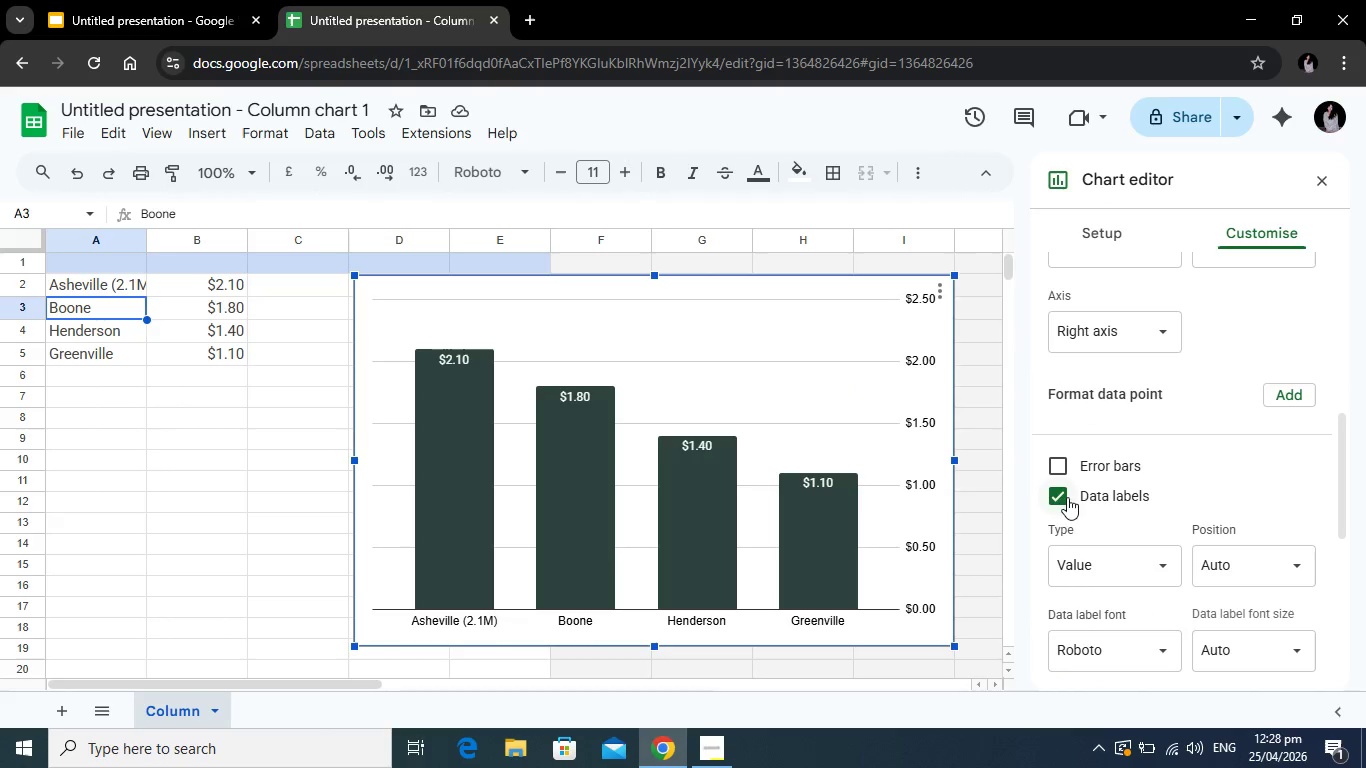 
left_click([1065, 495])
 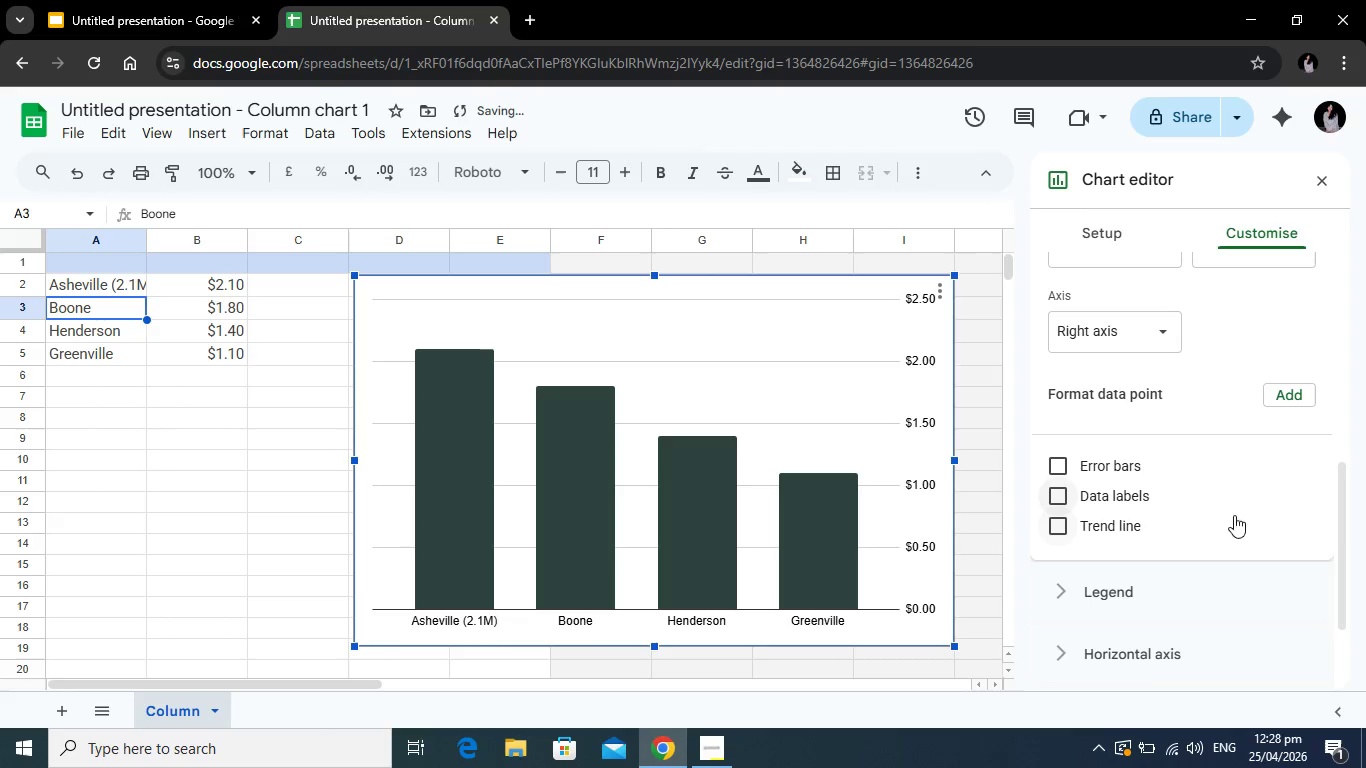 
left_click([1099, 524])
 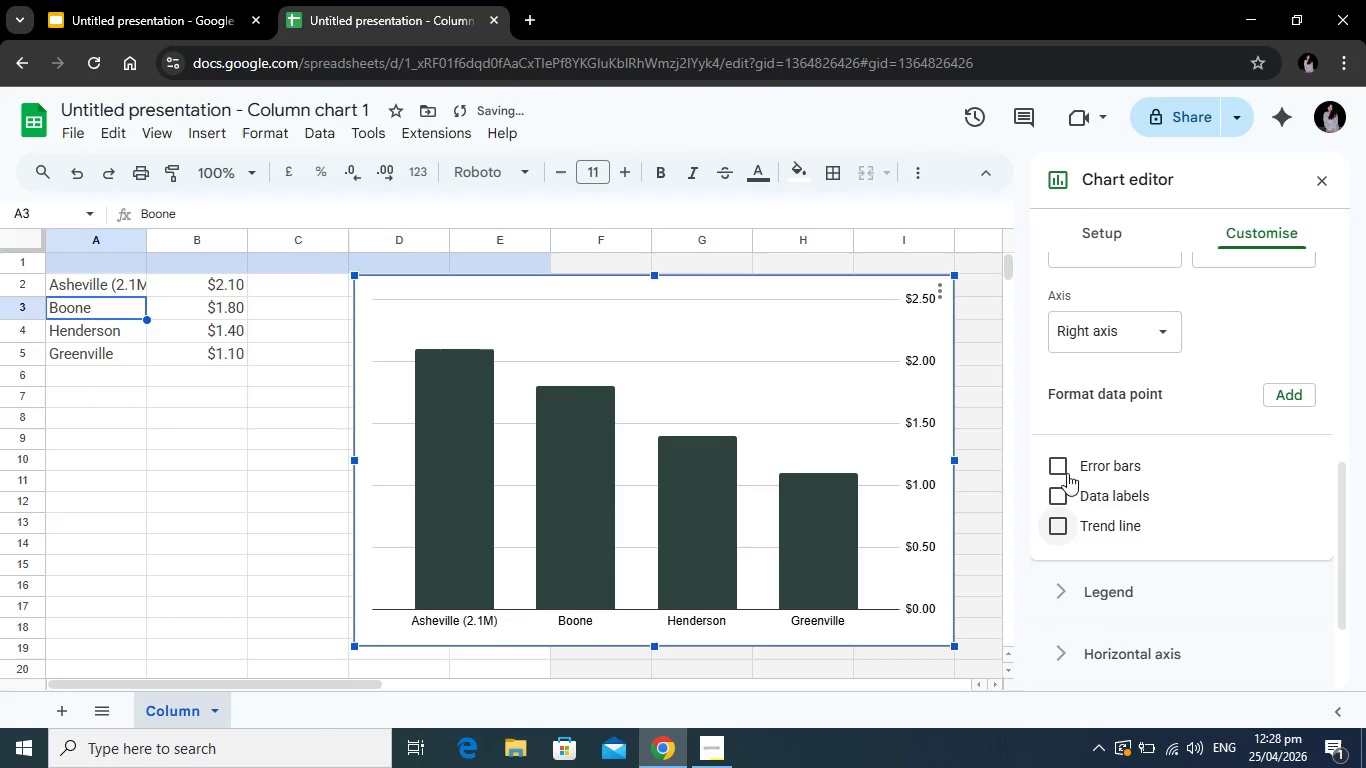 
left_click([1067, 464])
 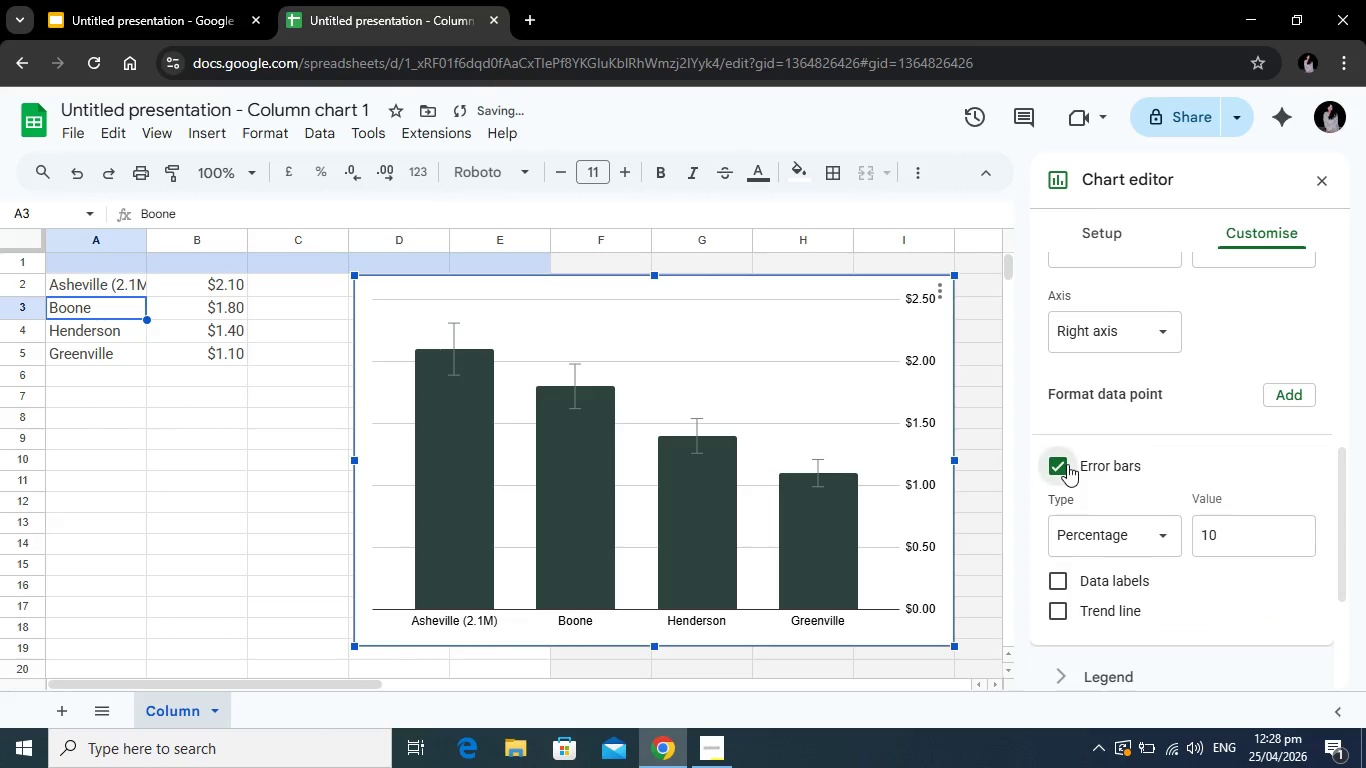 
left_click([1067, 464])
 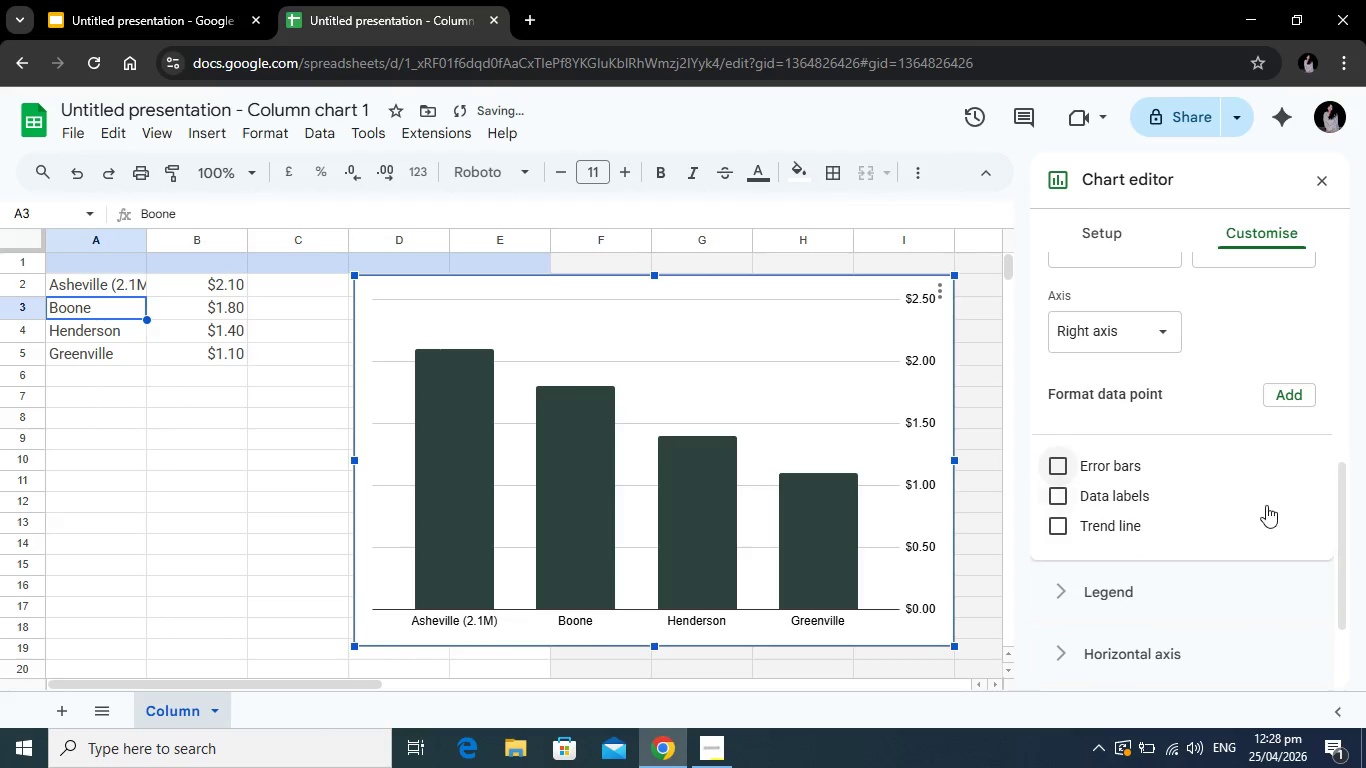 
scroll: coordinate [1266, 505], scroll_direction: down, amount: 2.0
 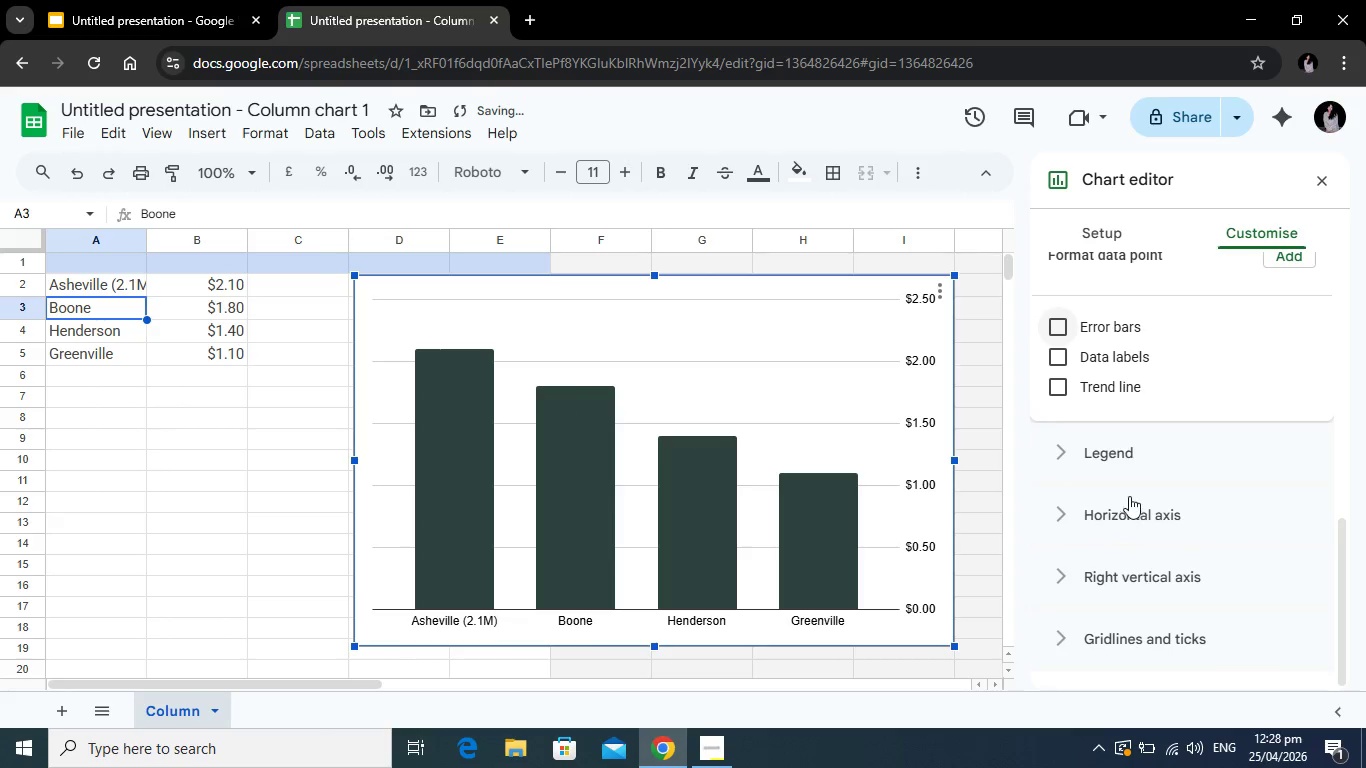 
scroll: coordinate [1129, 496], scroll_direction: up, amount: 3.0
 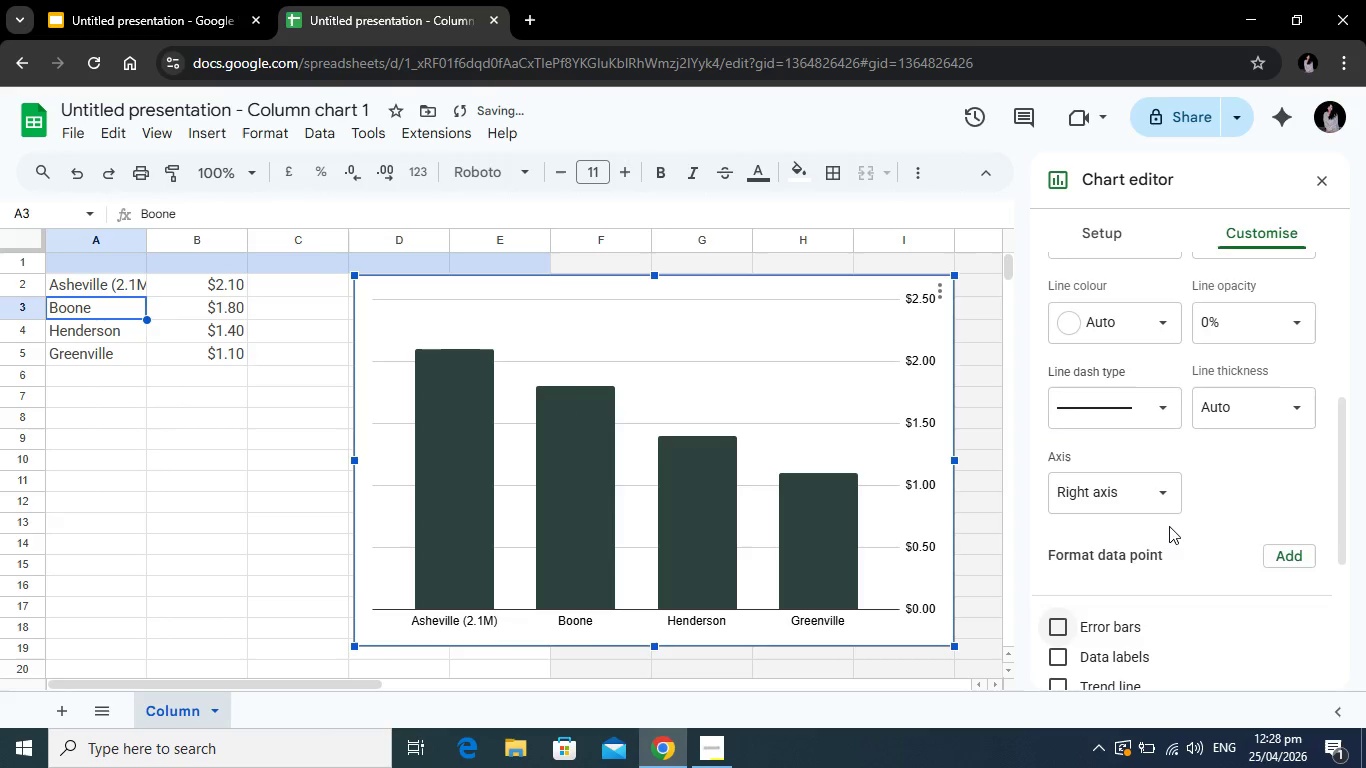 
scroll: coordinate [1179, 531], scroll_direction: down, amount: 3.0
 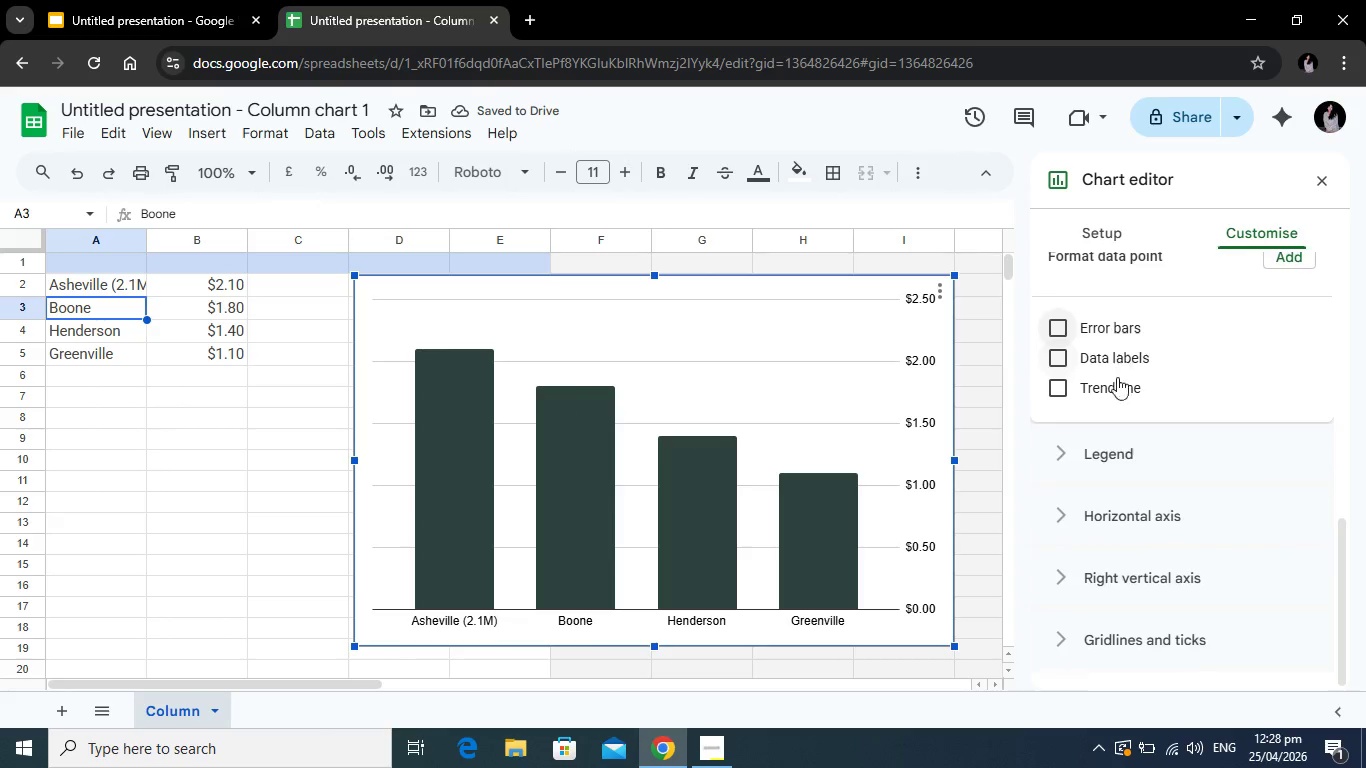 
scroll: coordinate [1118, 365], scroll_direction: up, amount: 2.0
 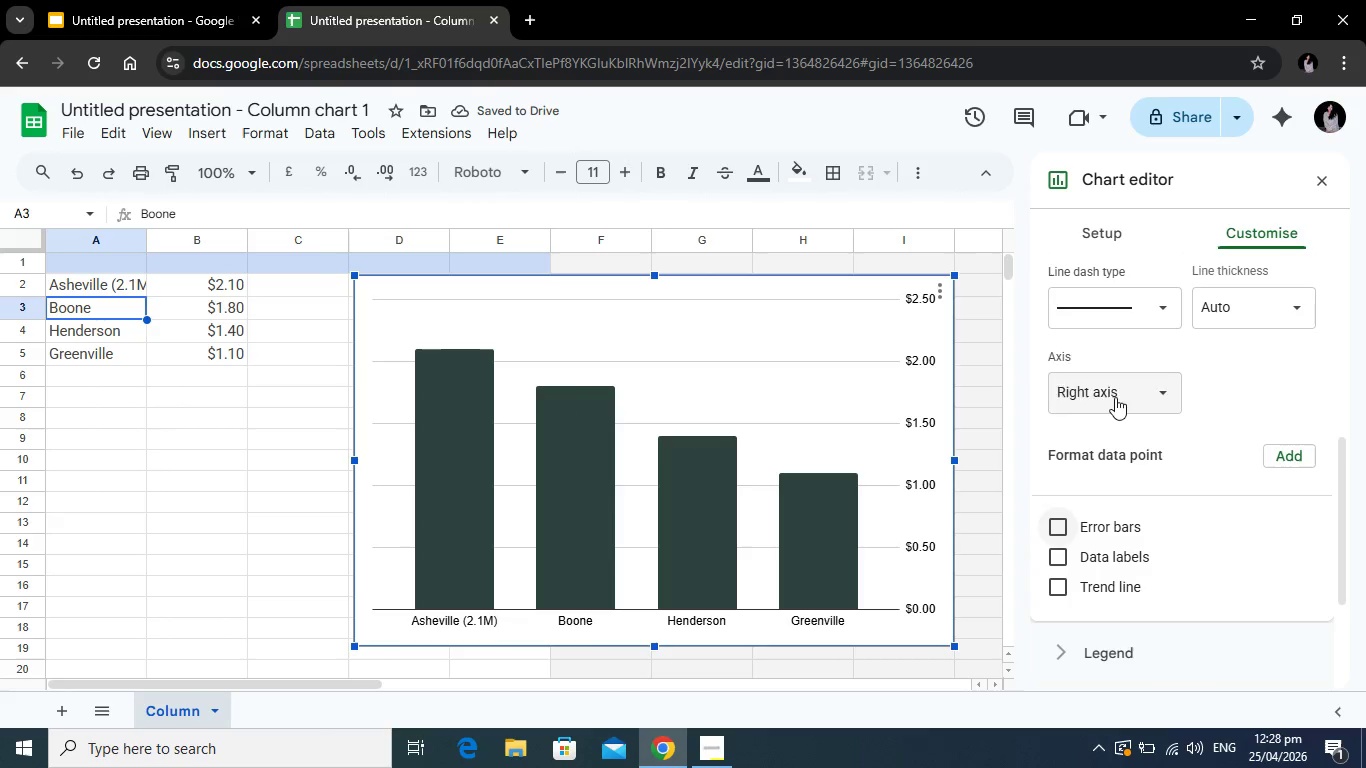 
left_click([1115, 397])
 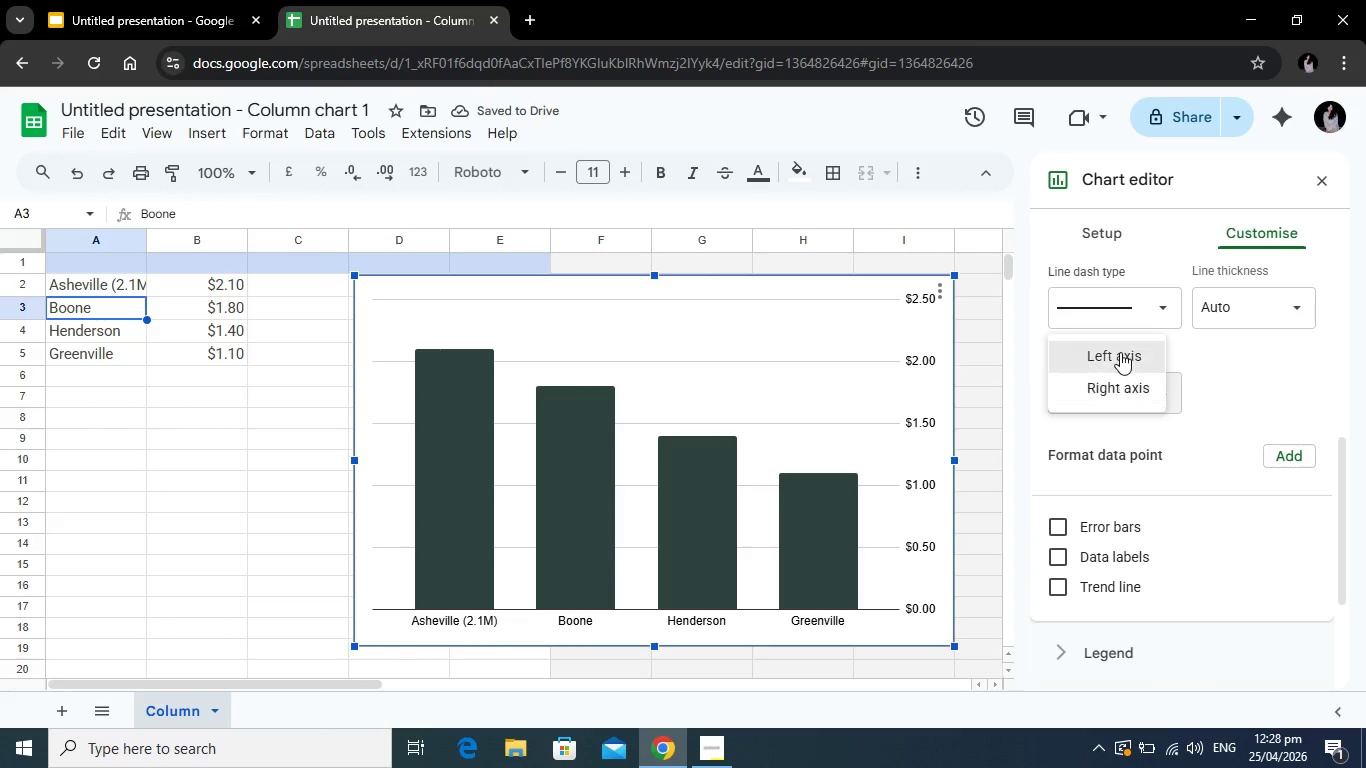 
left_click([1120, 352])
 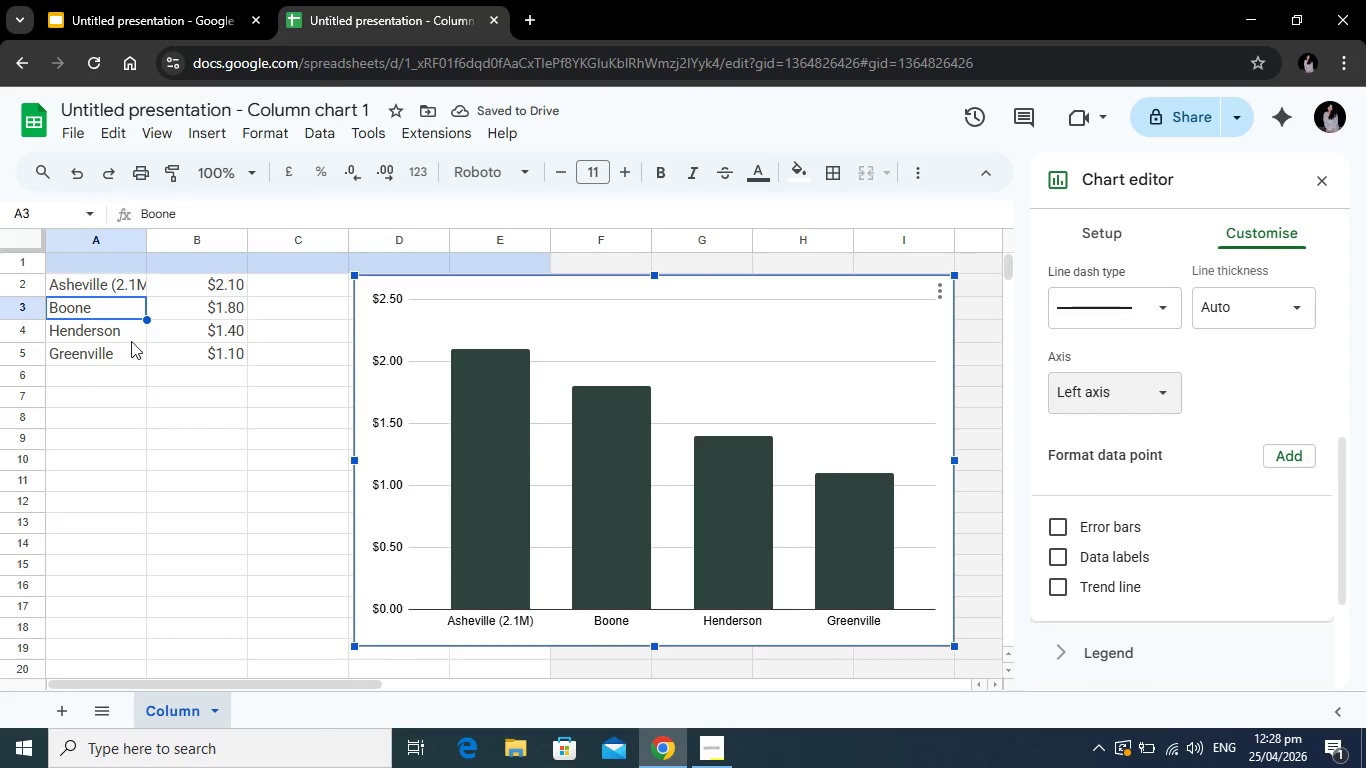 
left_click([112, 308])
 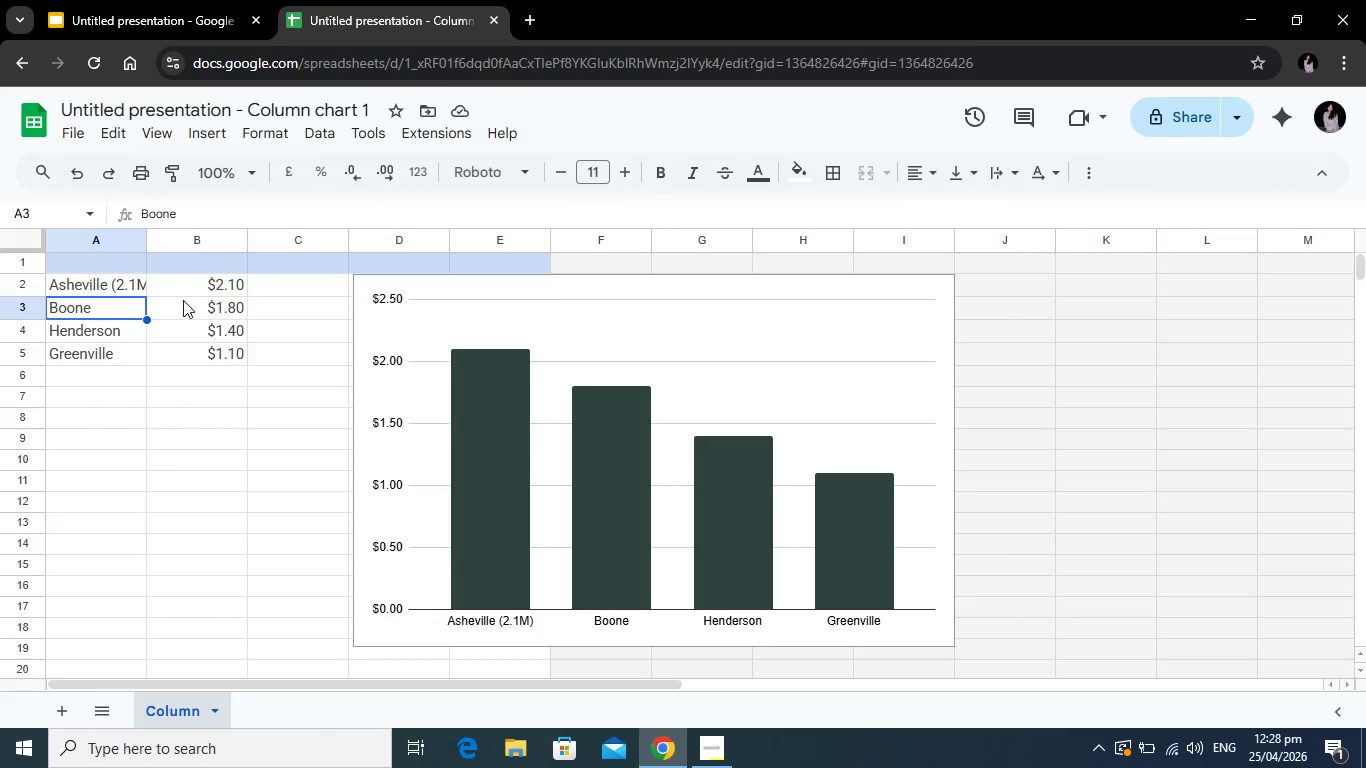 
type(Boone ()
 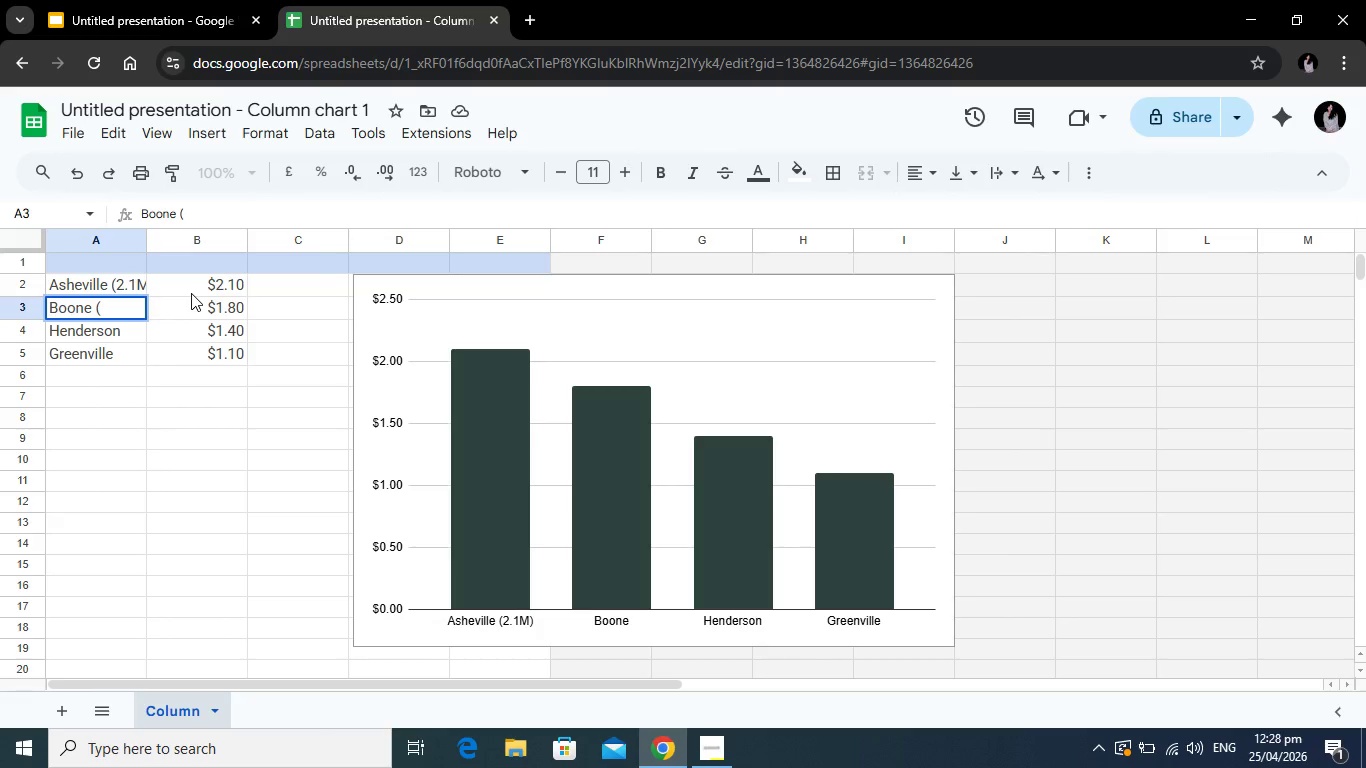 
type($1.8M))
 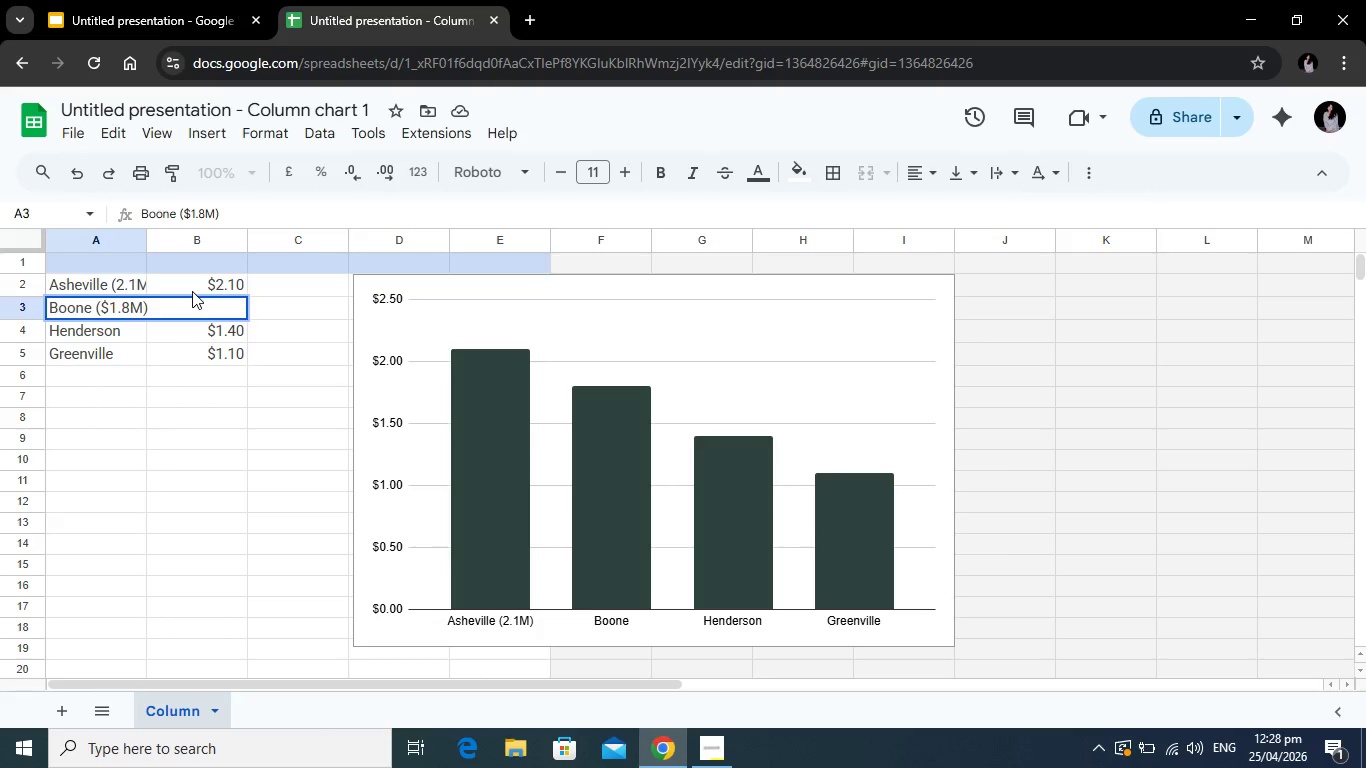 
key(Enter)
 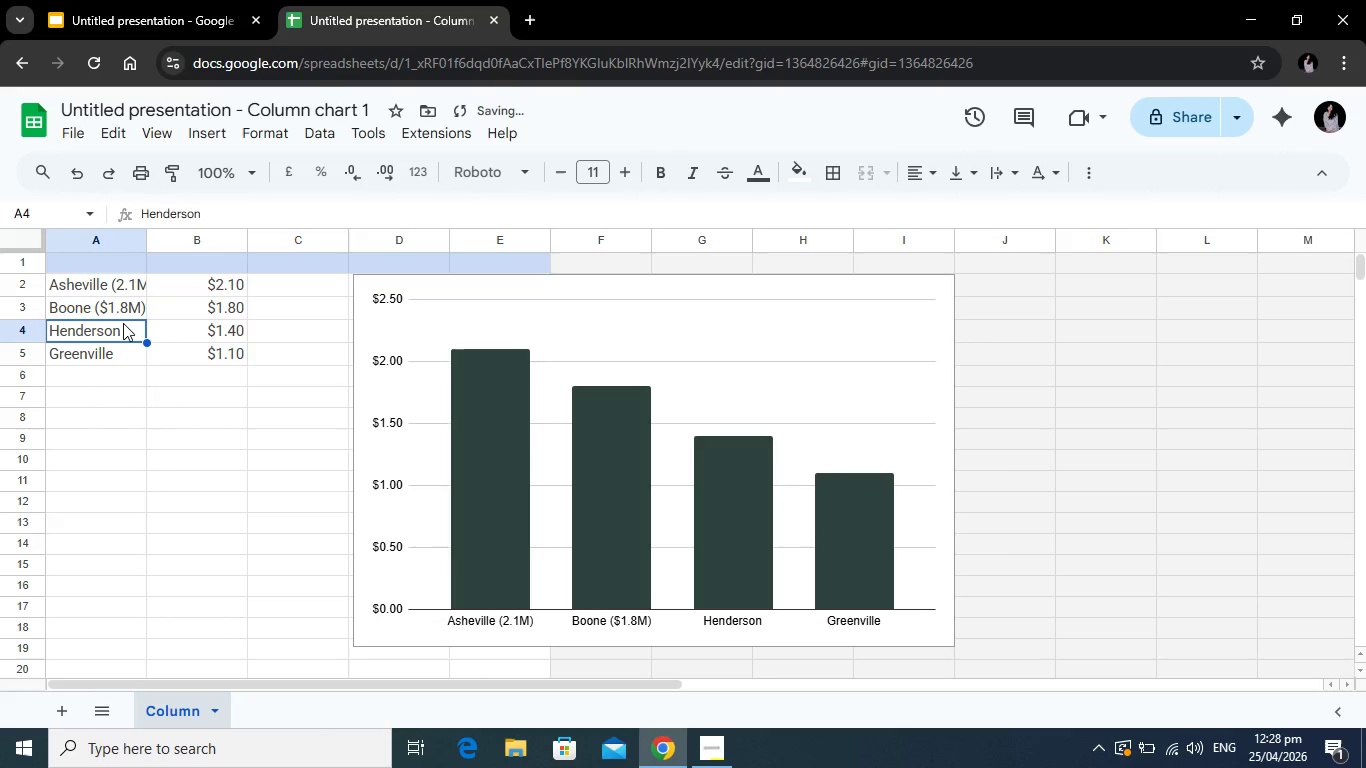 
left_click([123, 323])
 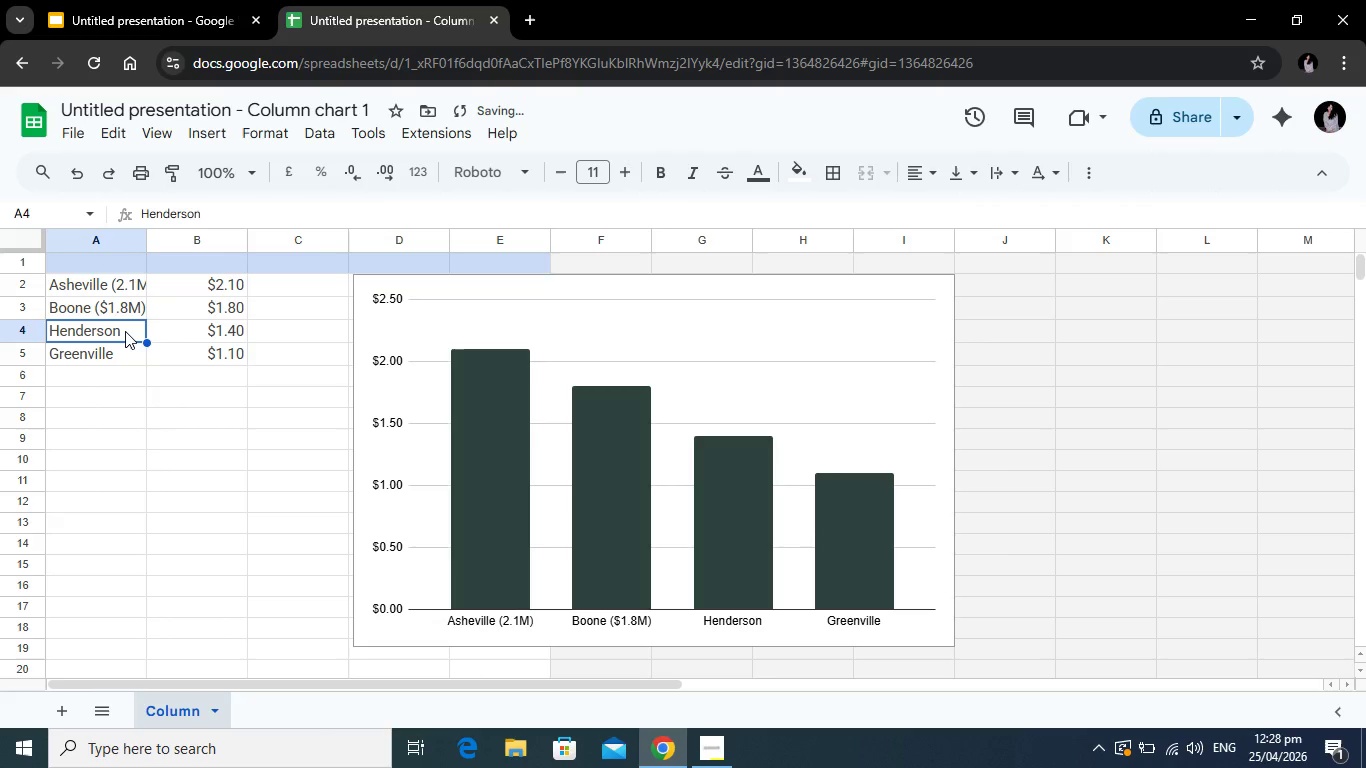 
left_click([125, 331])
 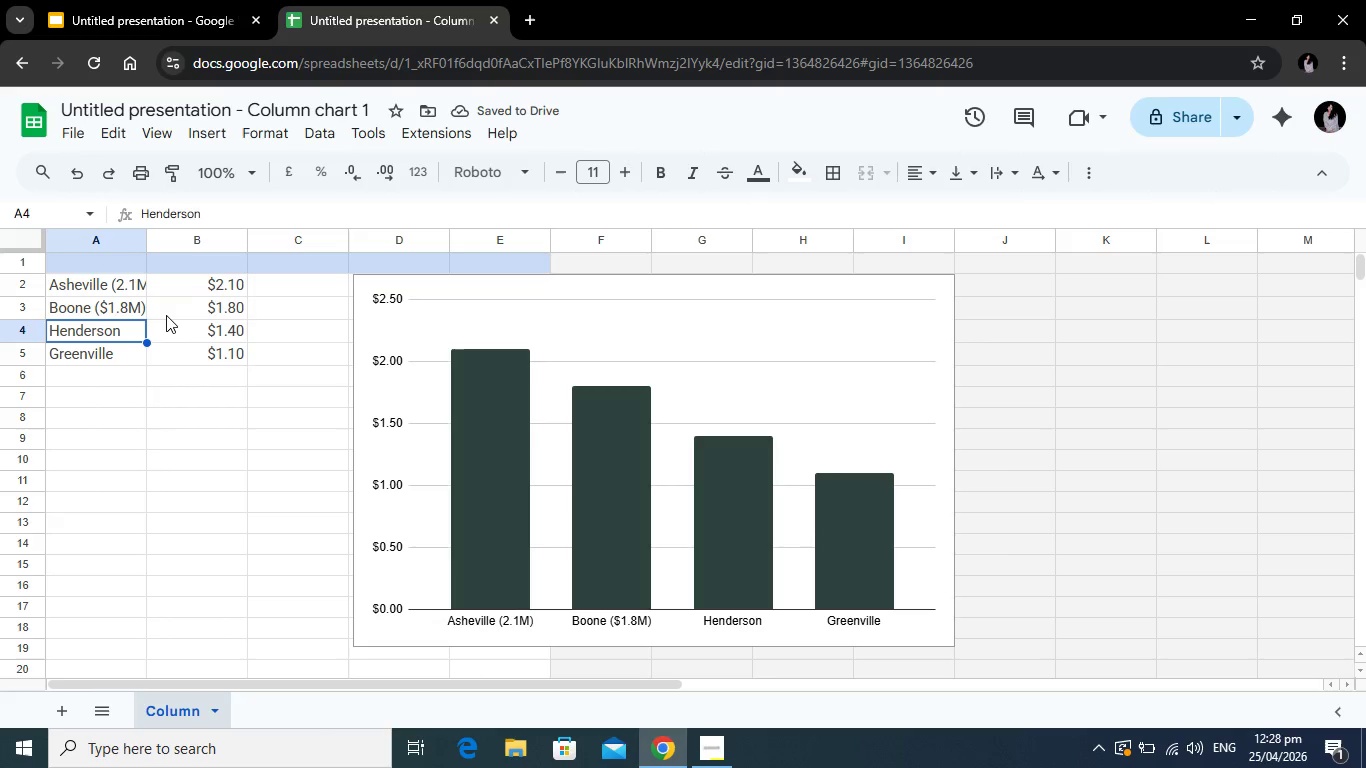 
type(Henderson $(1.4M))
 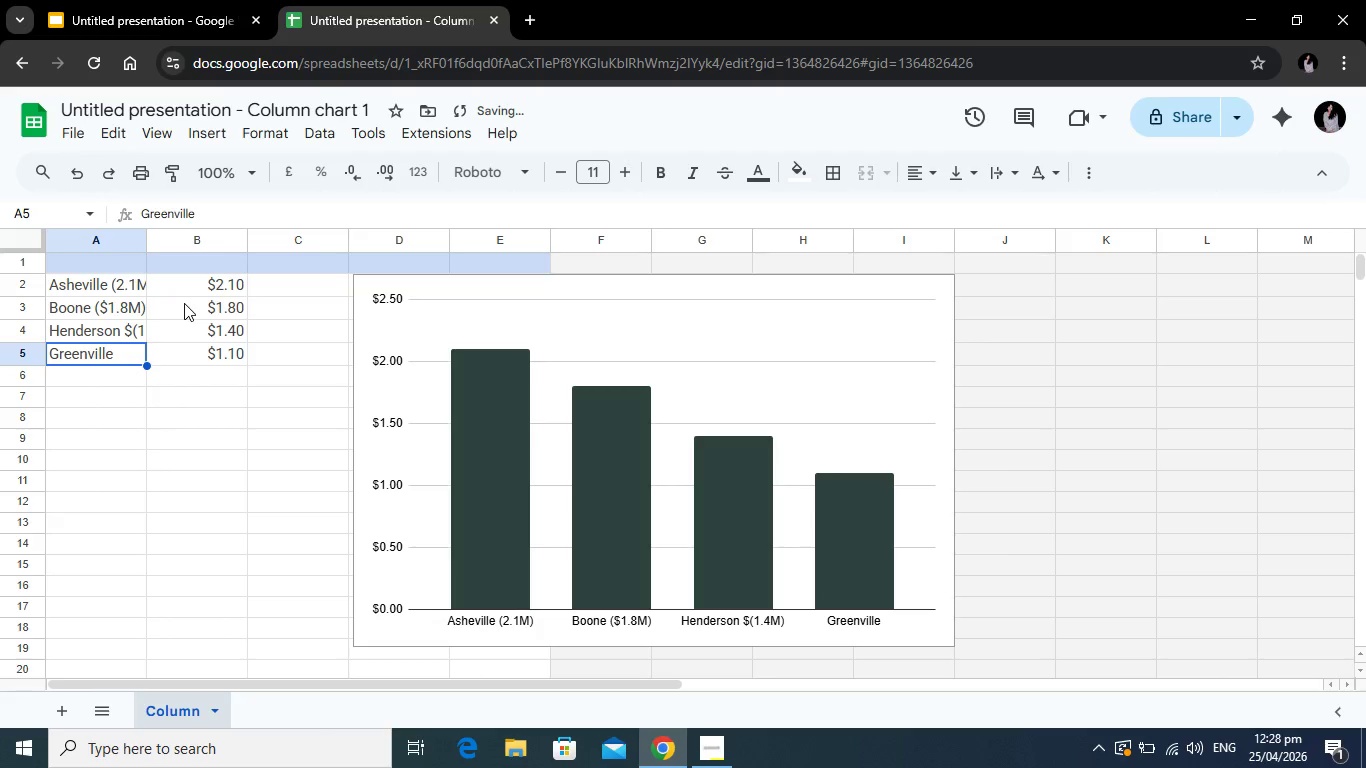 
 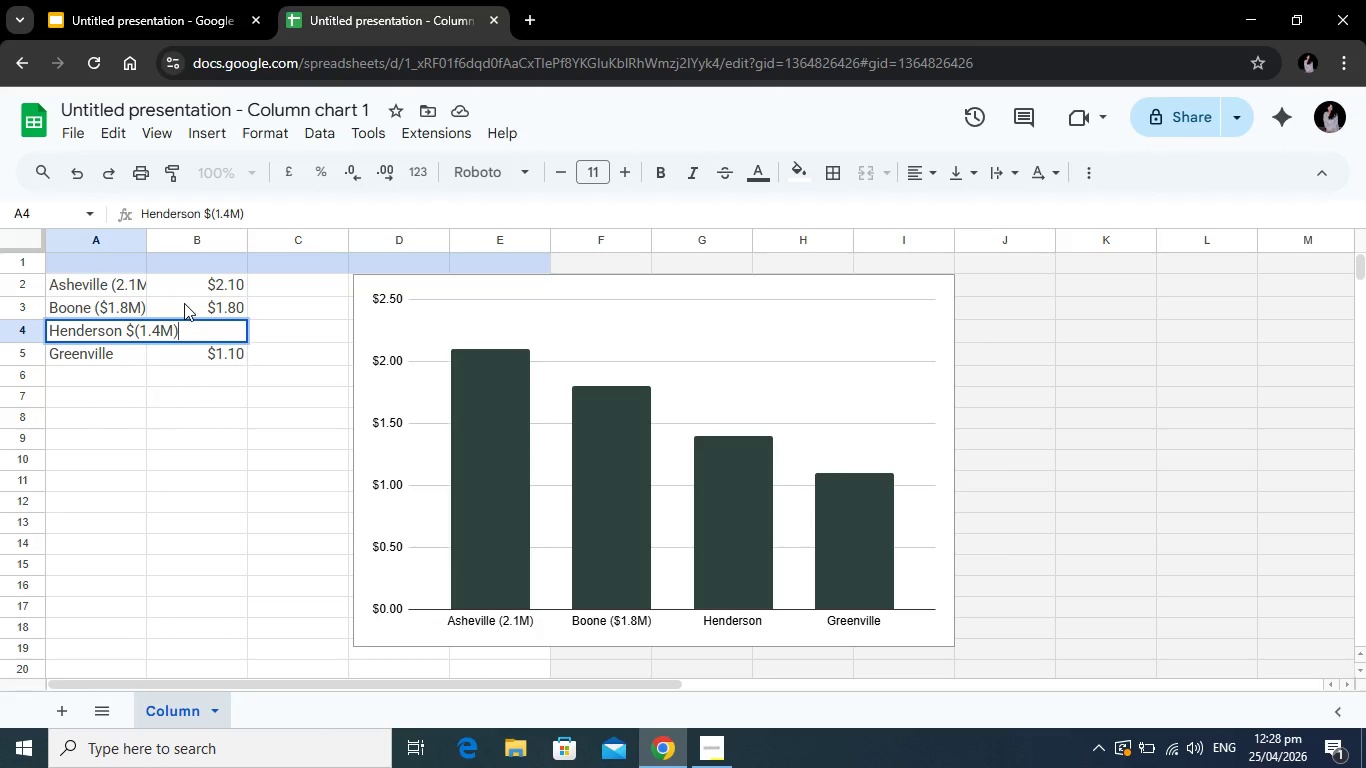 
key(Enter)
 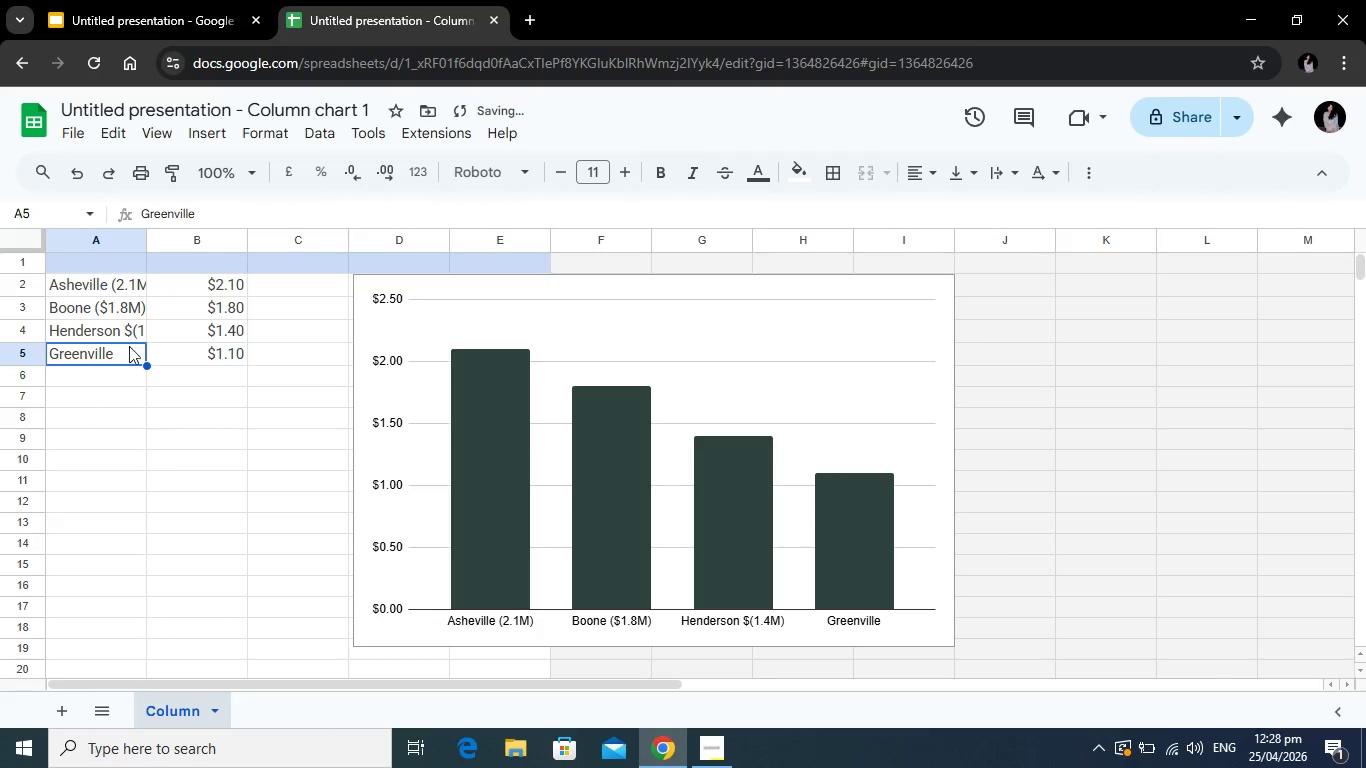 
left_click([128, 349])
 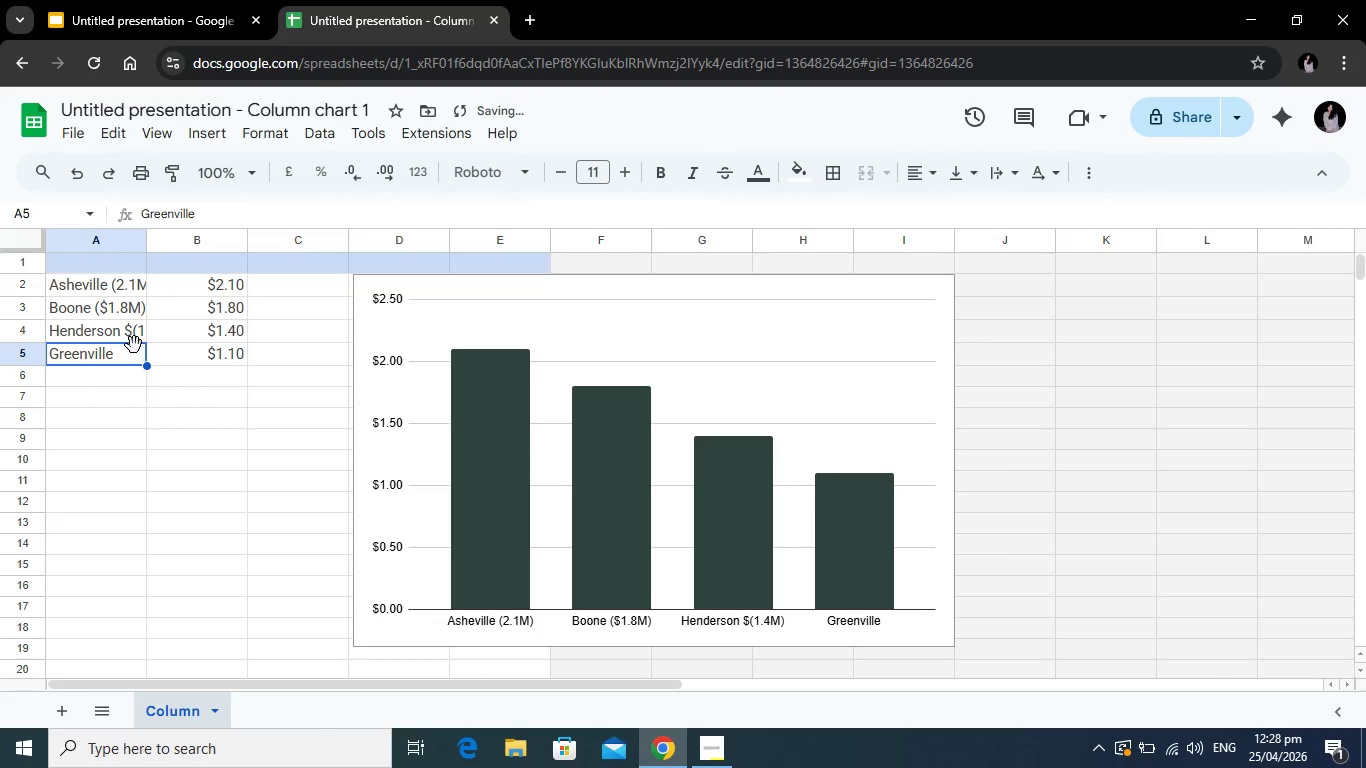 
type(Greenwille)
 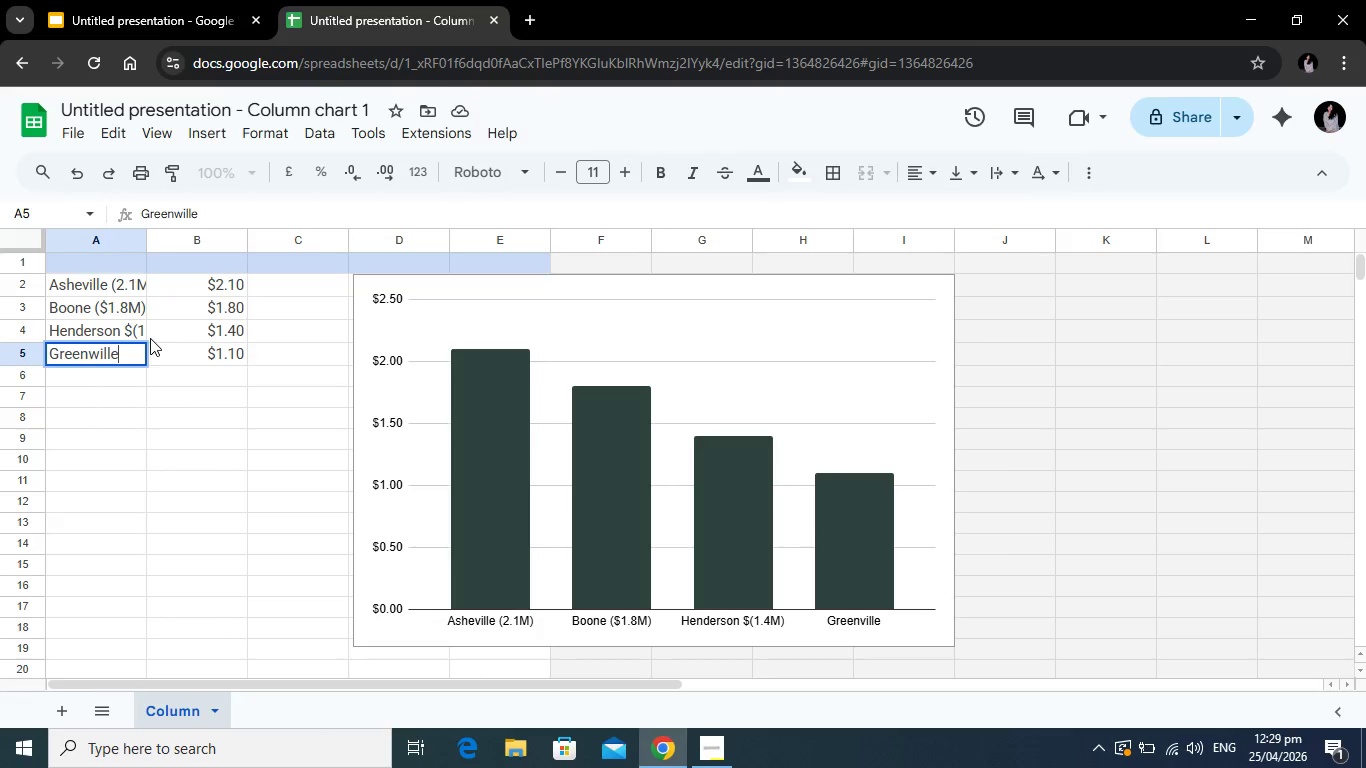 
key(Backspace)
key(Backspace)
key(Backspace)
key(Backspace)
key(Backspace)
type(ville (1.1M))
 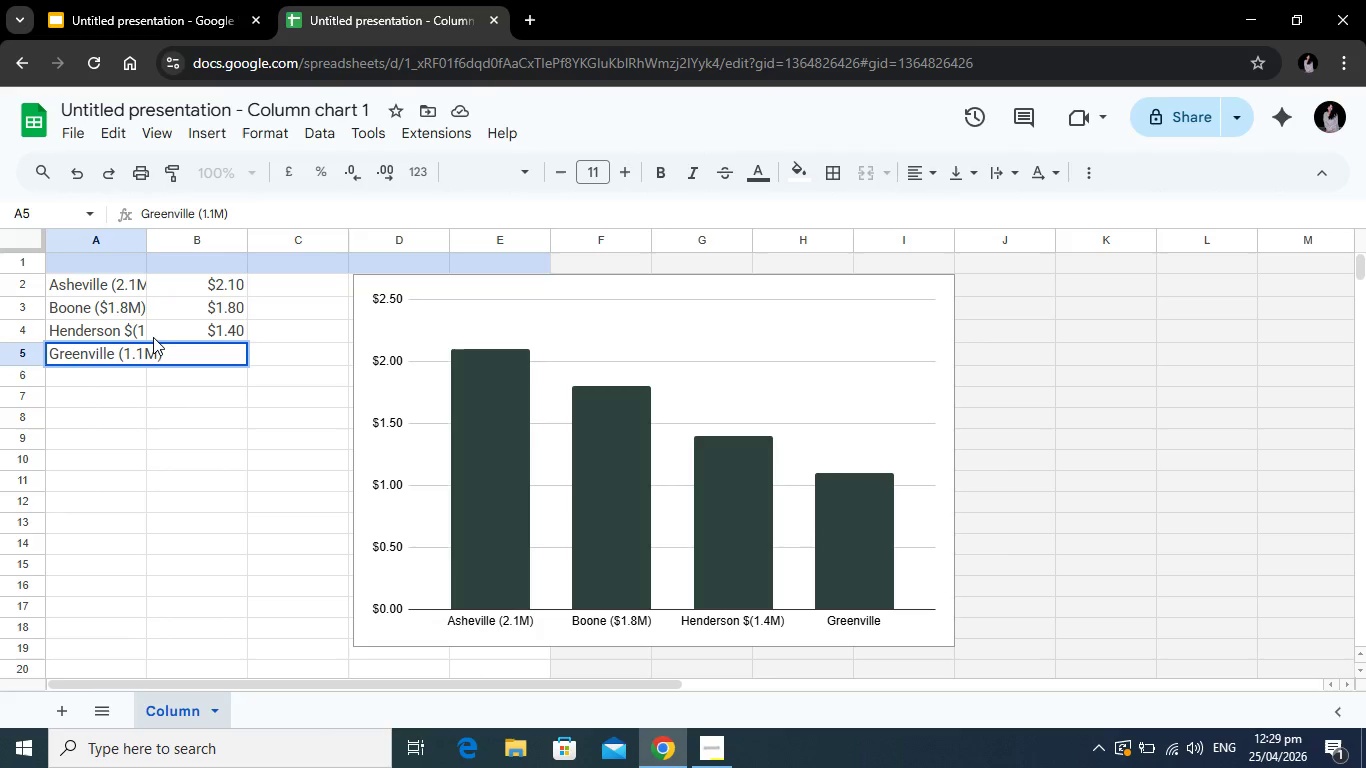 
key(Enter)
 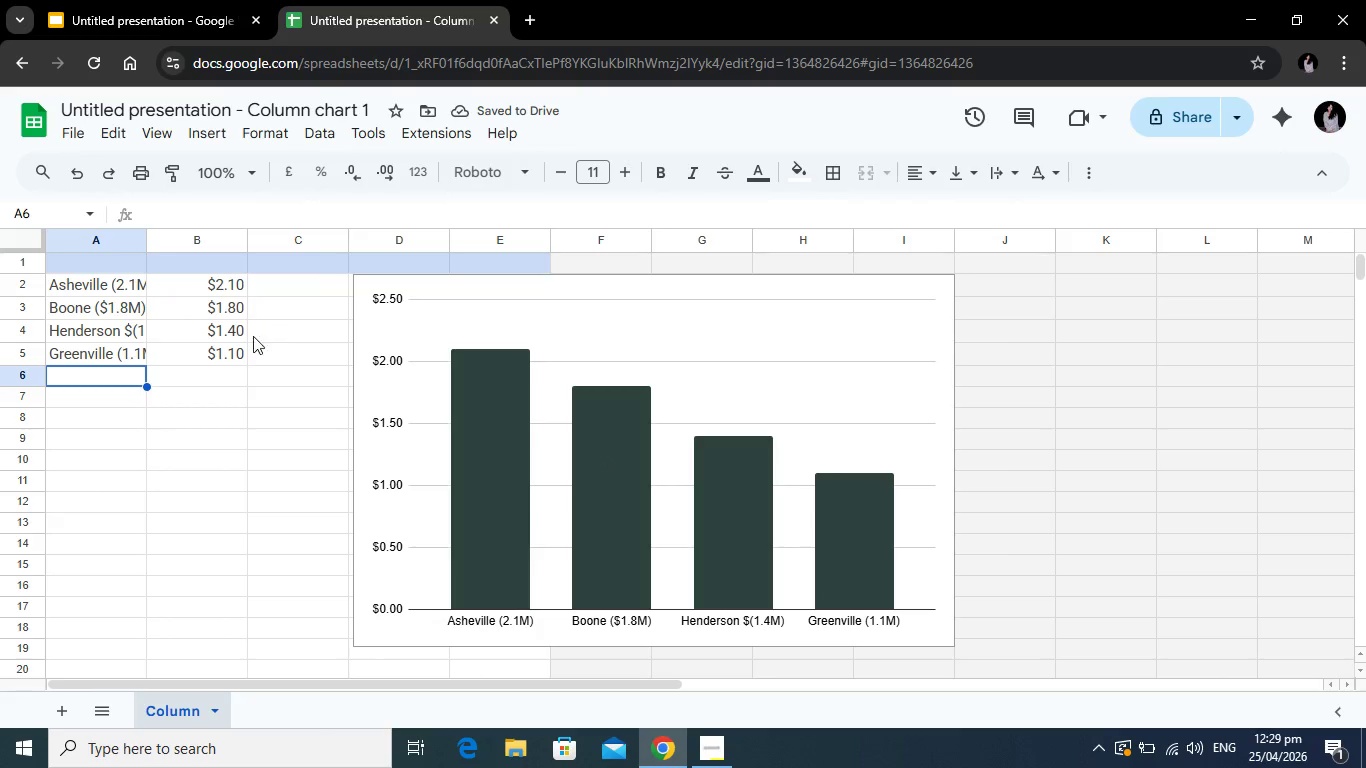 
wait(5.05)
 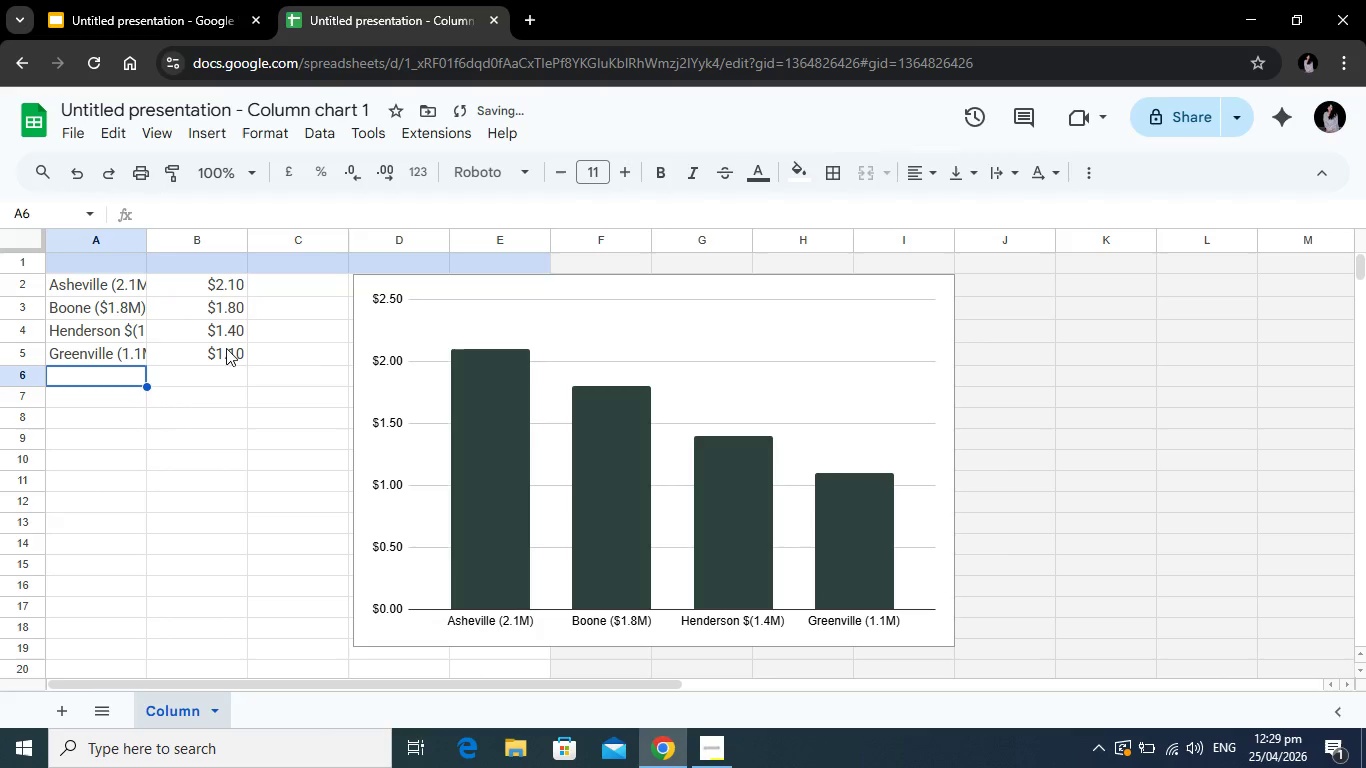 
left_click([211, 0])
 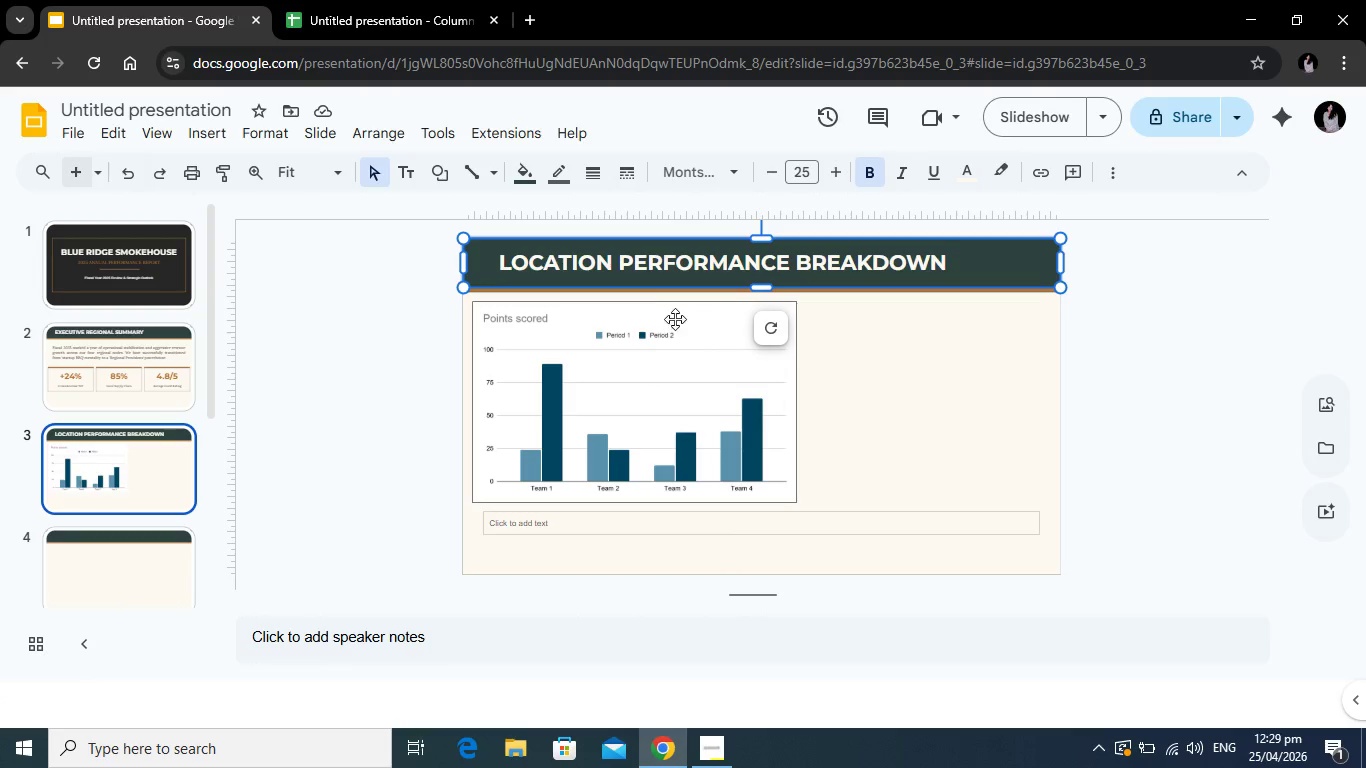 
left_click_drag(start_coordinate=[678, 309], to_coordinate=[820, 304])
 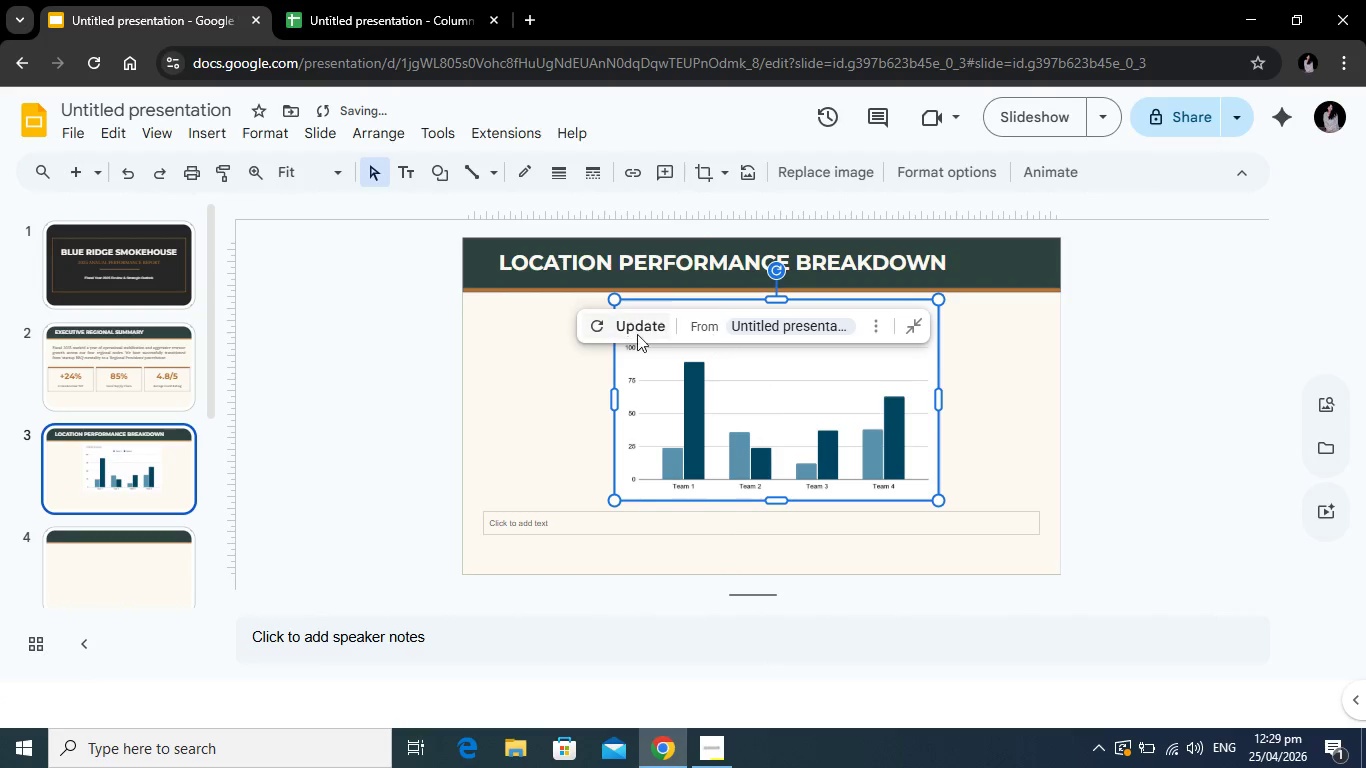 
left_click([636, 335])
 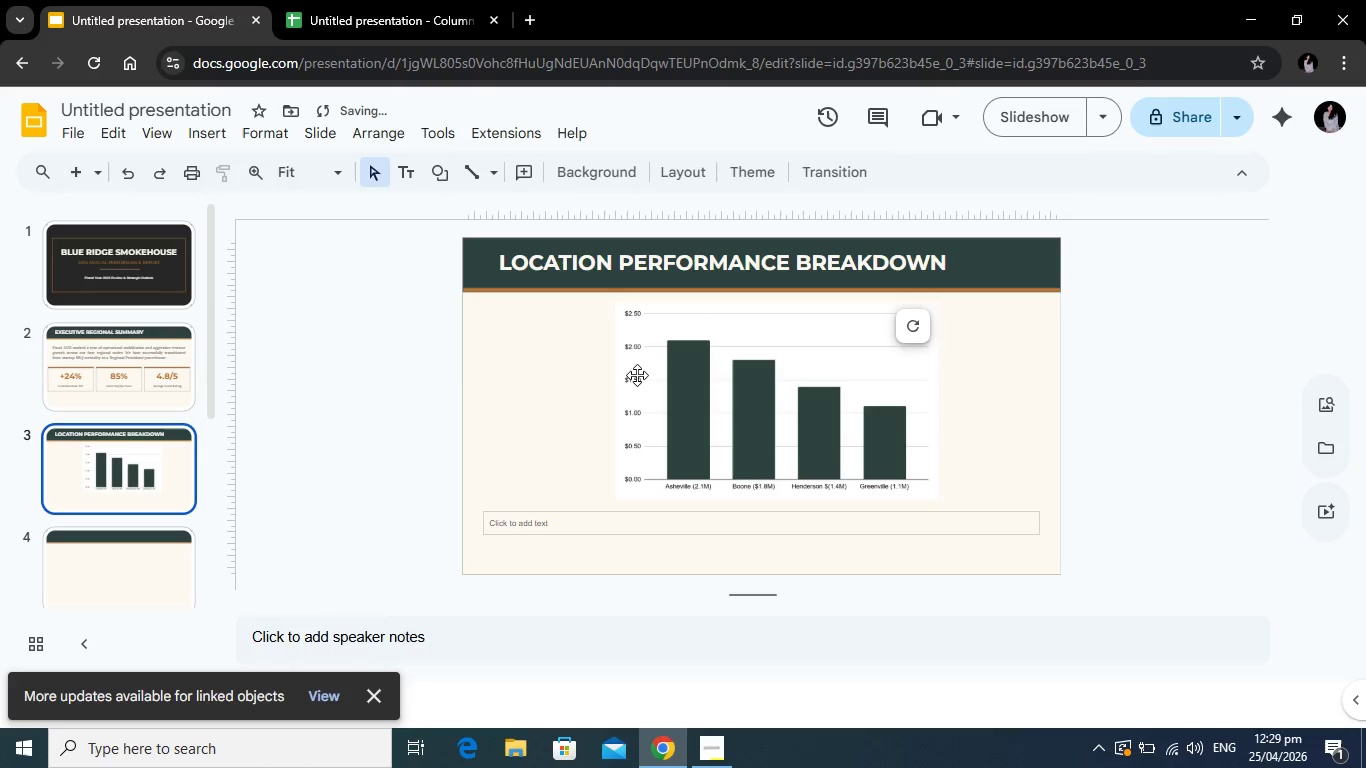 
left_click([630, 376])
 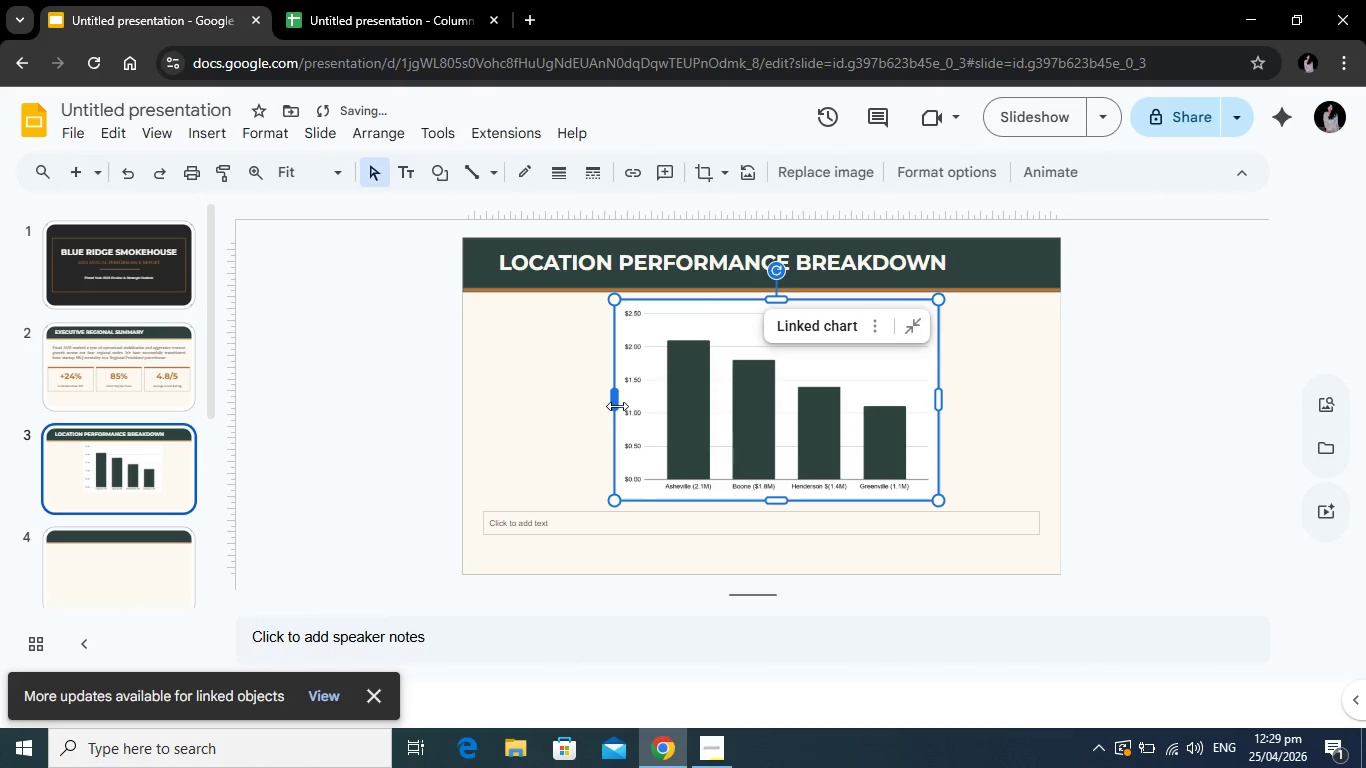 
left_click_drag(start_coordinate=[617, 406], to_coordinate=[652, 406])
 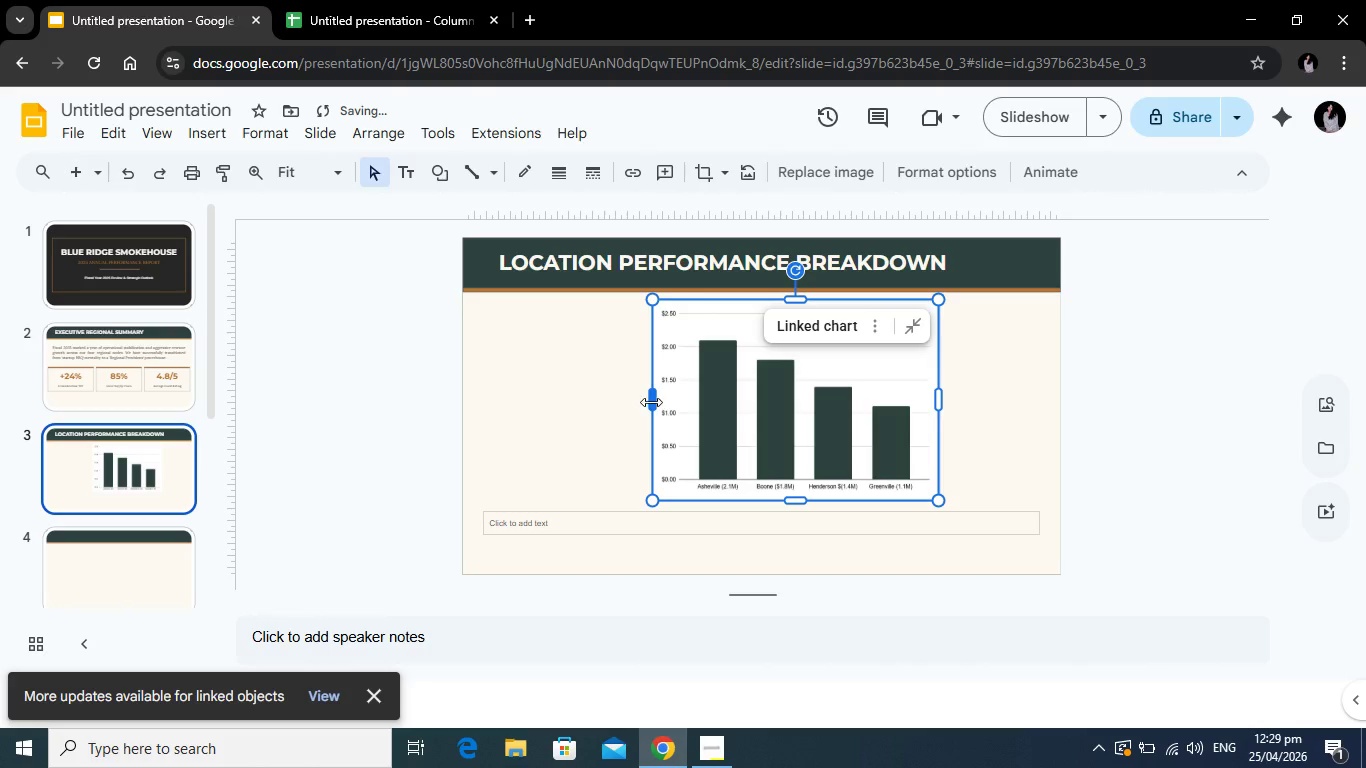 
left_click_drag(start_coordinate=[651, 402], to_coordinate=[626, 402])
 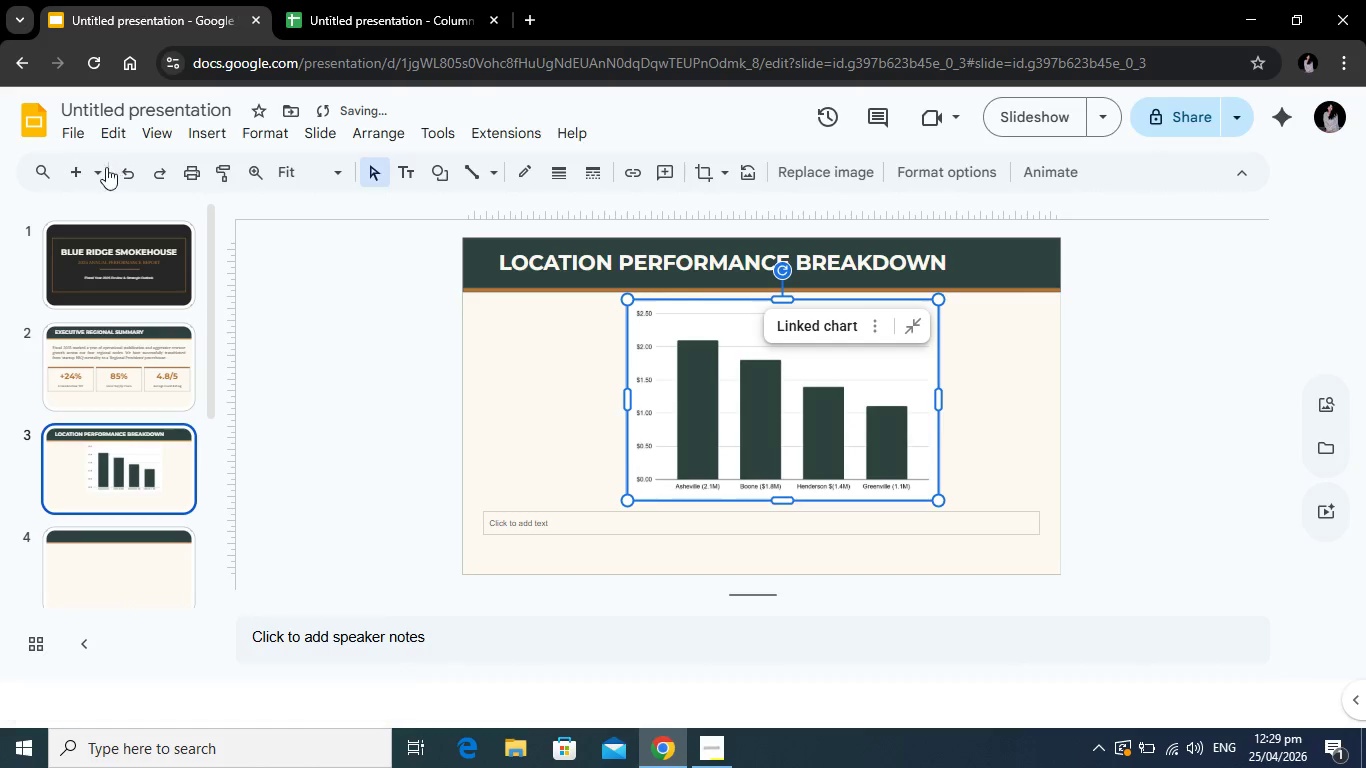 
left_click([128, 177])
 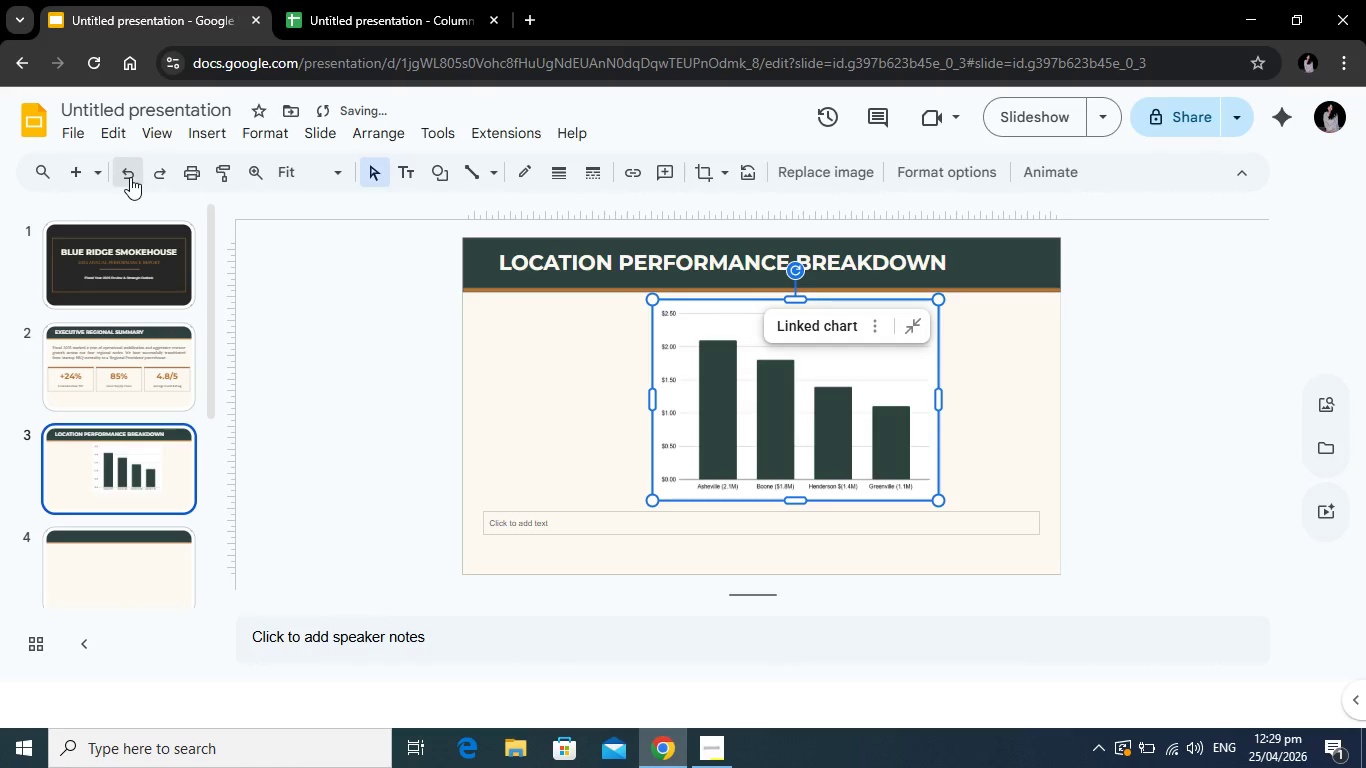 
left_click([130, 177])
 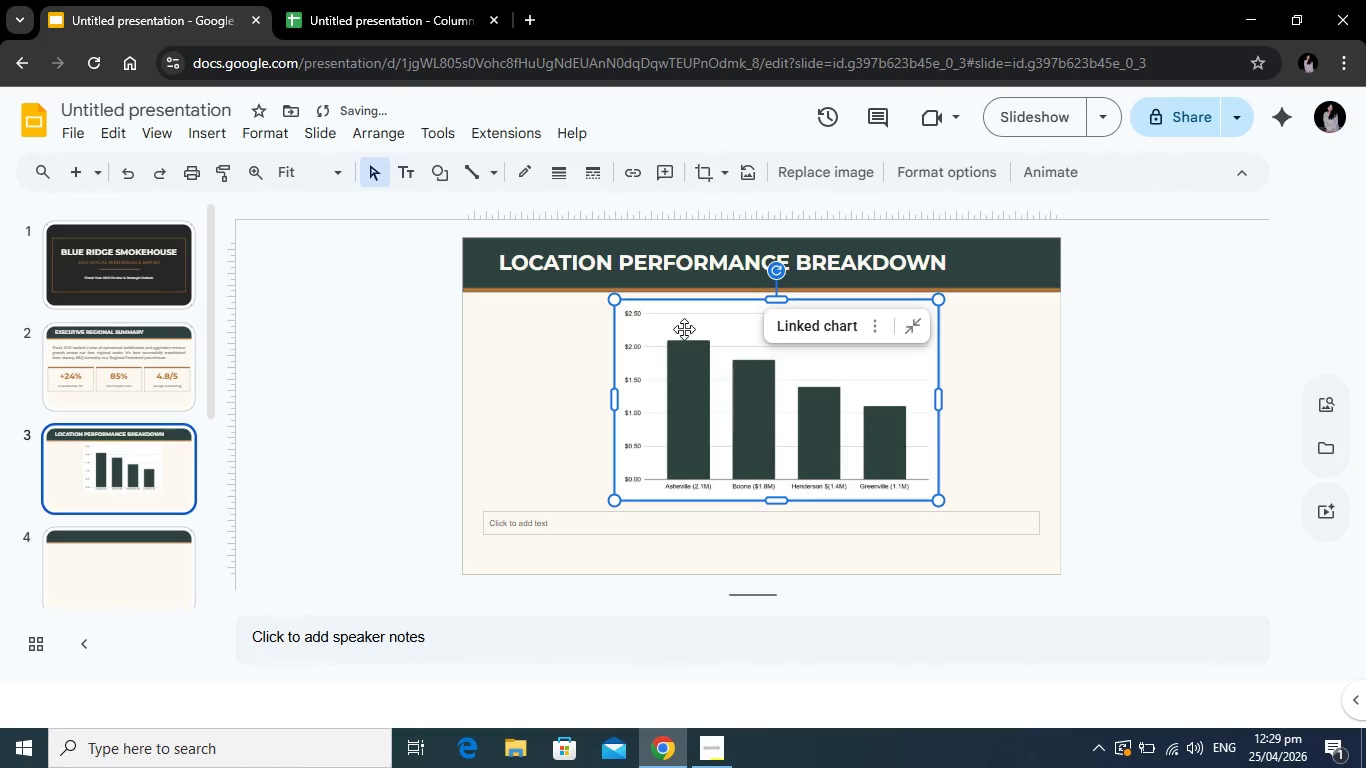 
right_click([684, 326])
 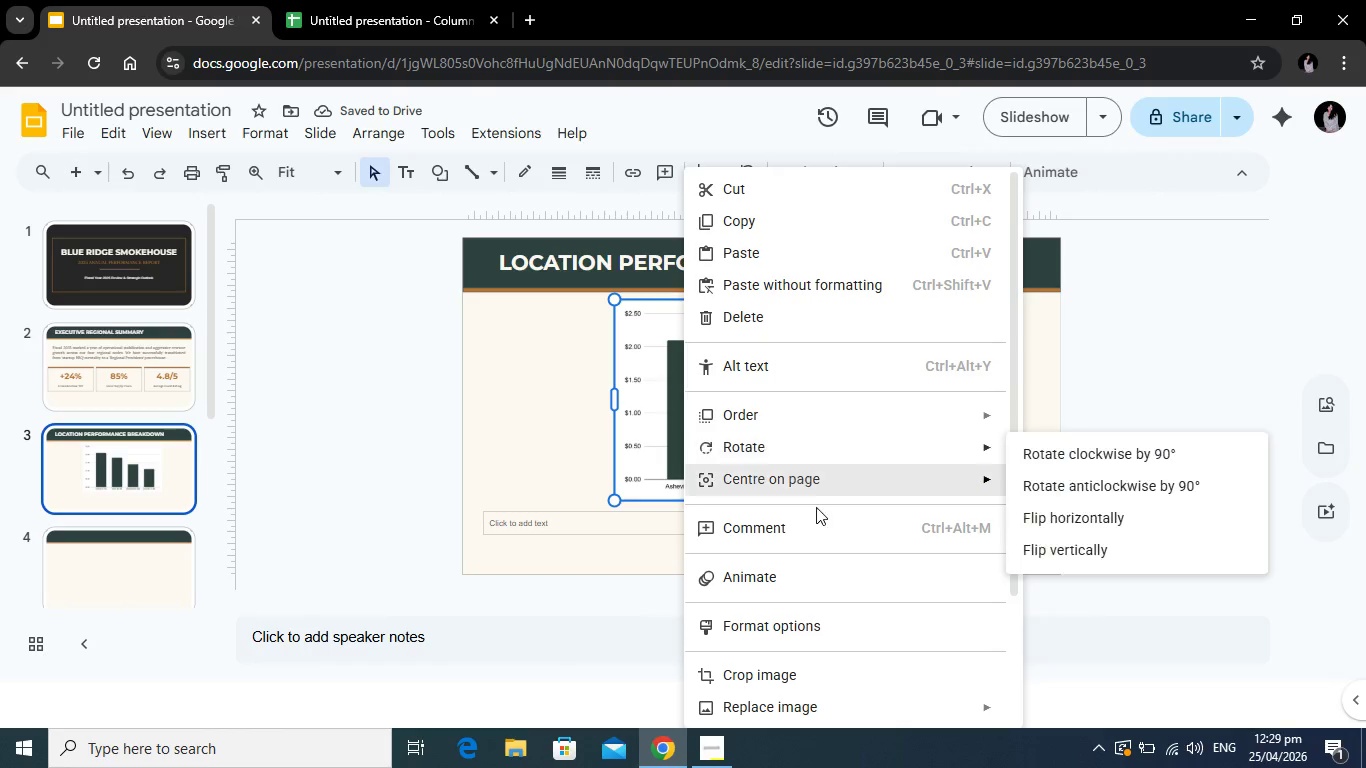 
wait(5.47)
 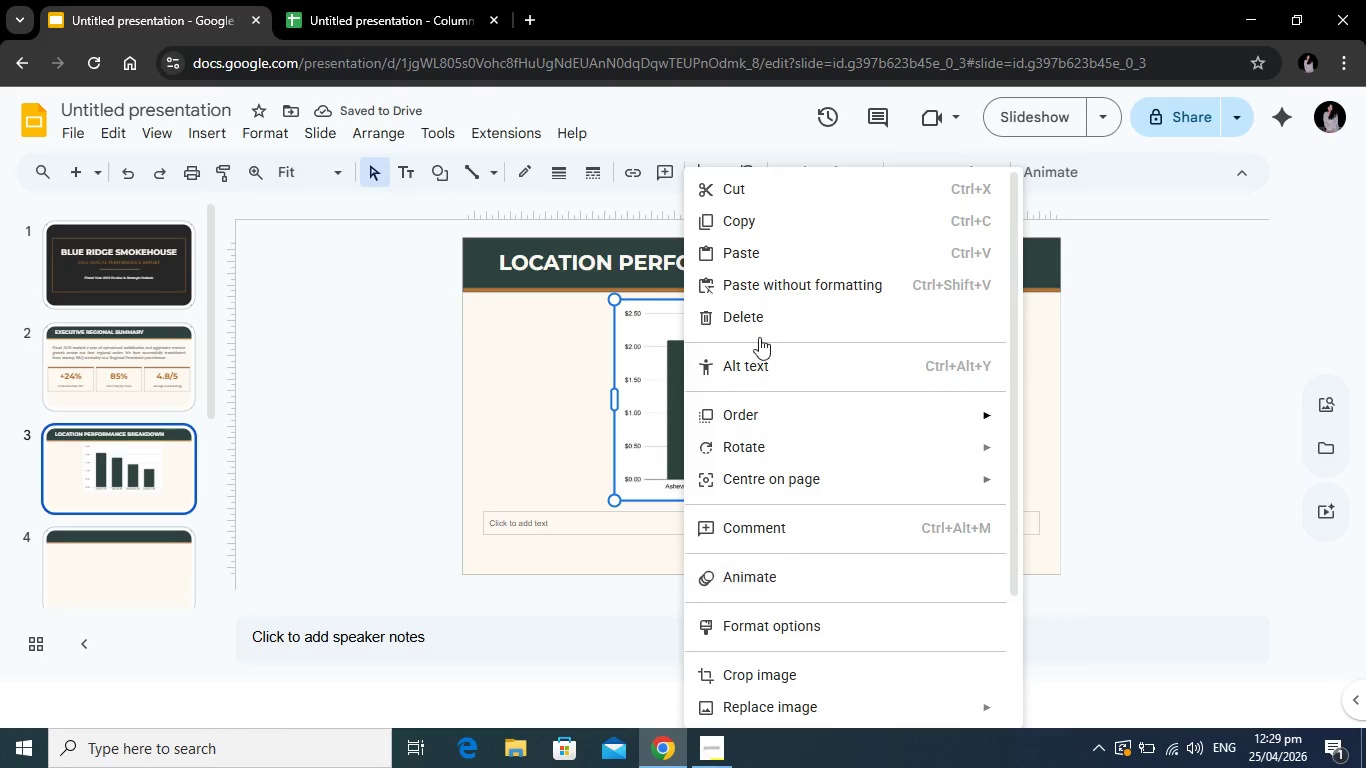 
left_click([804, 679])
 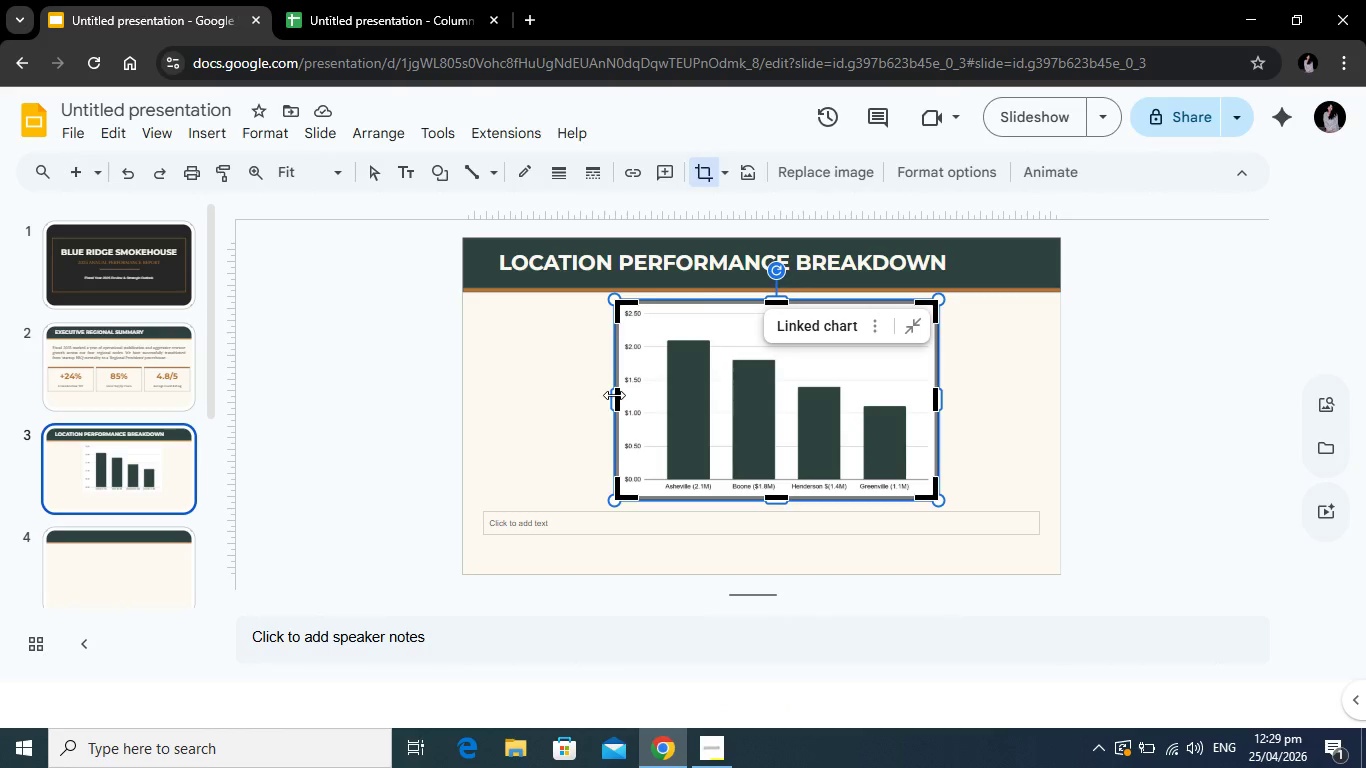 
left_click_drag(start_coordinate=[614, 395], to_coordinate=[645, 396])
 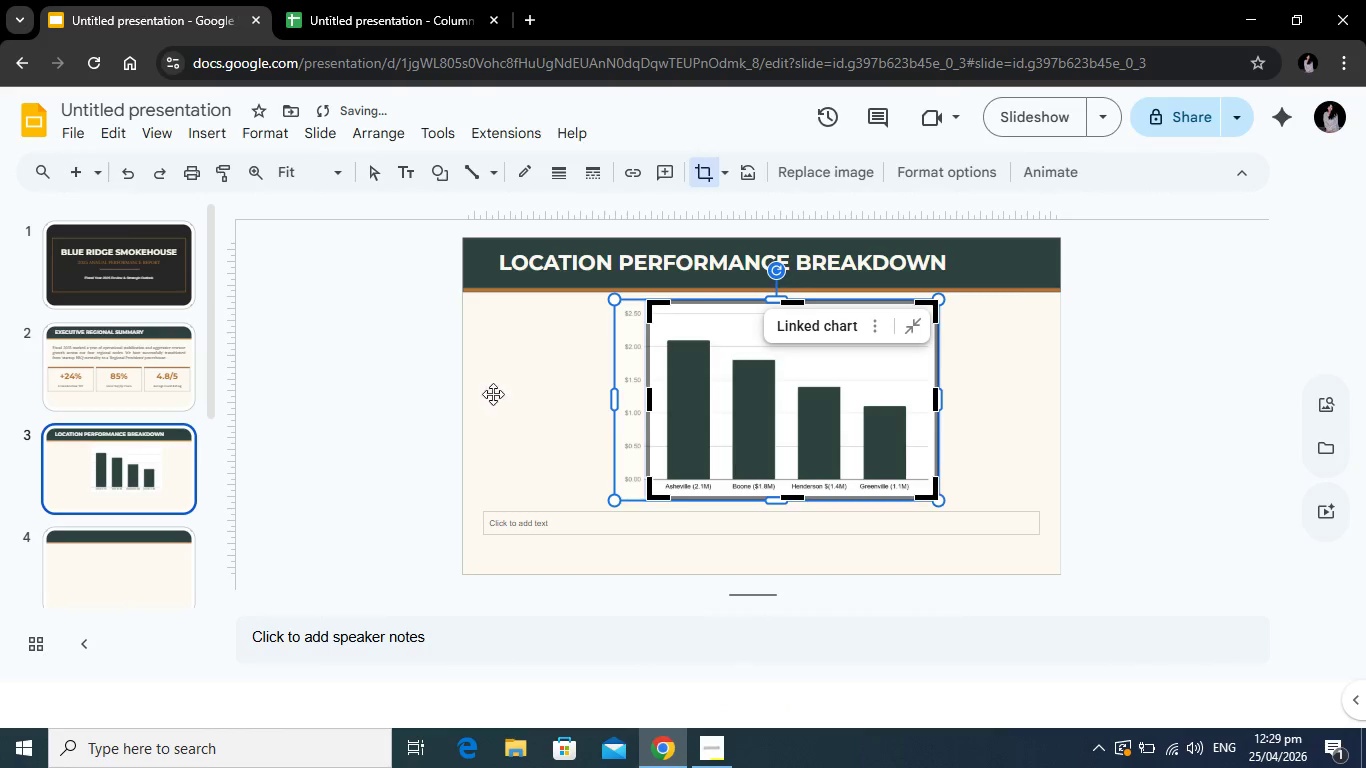 
left_click([479, 395])
 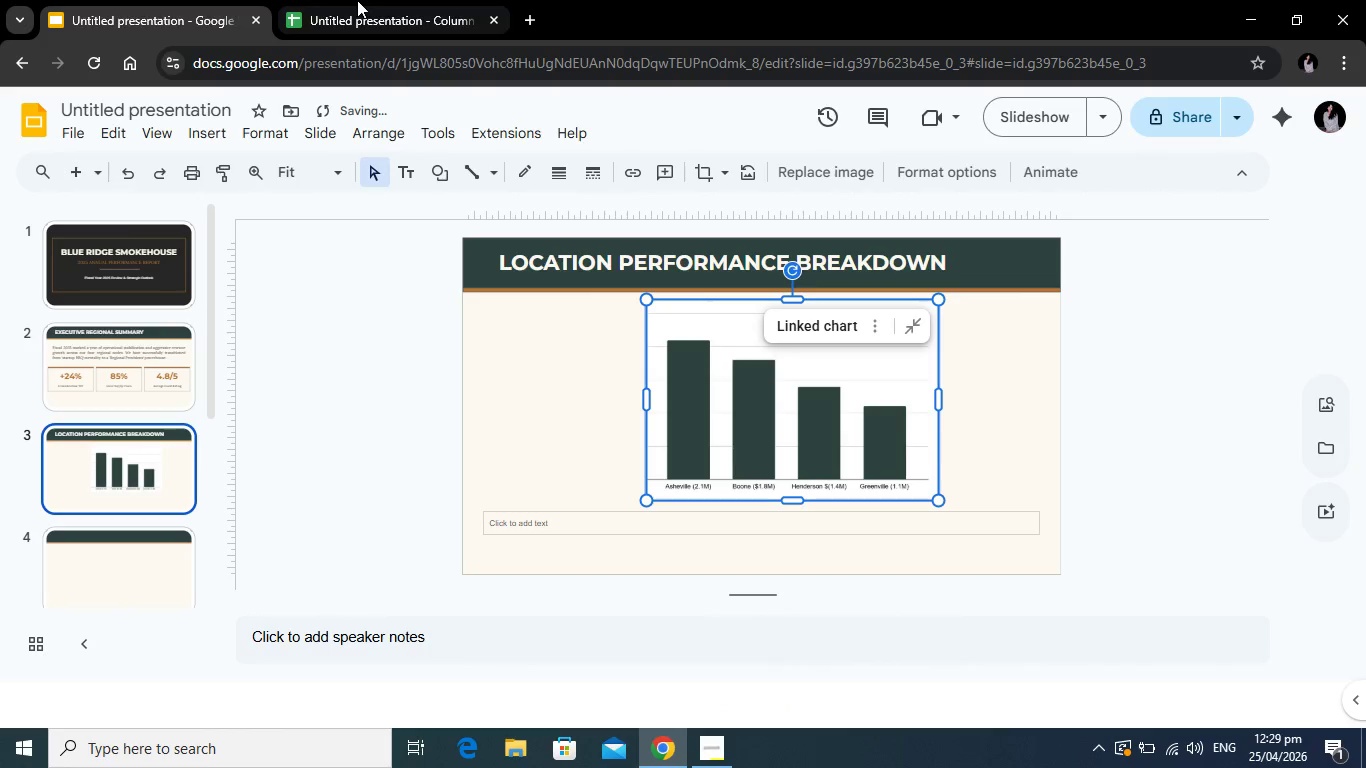 
left_click([357, 0])
 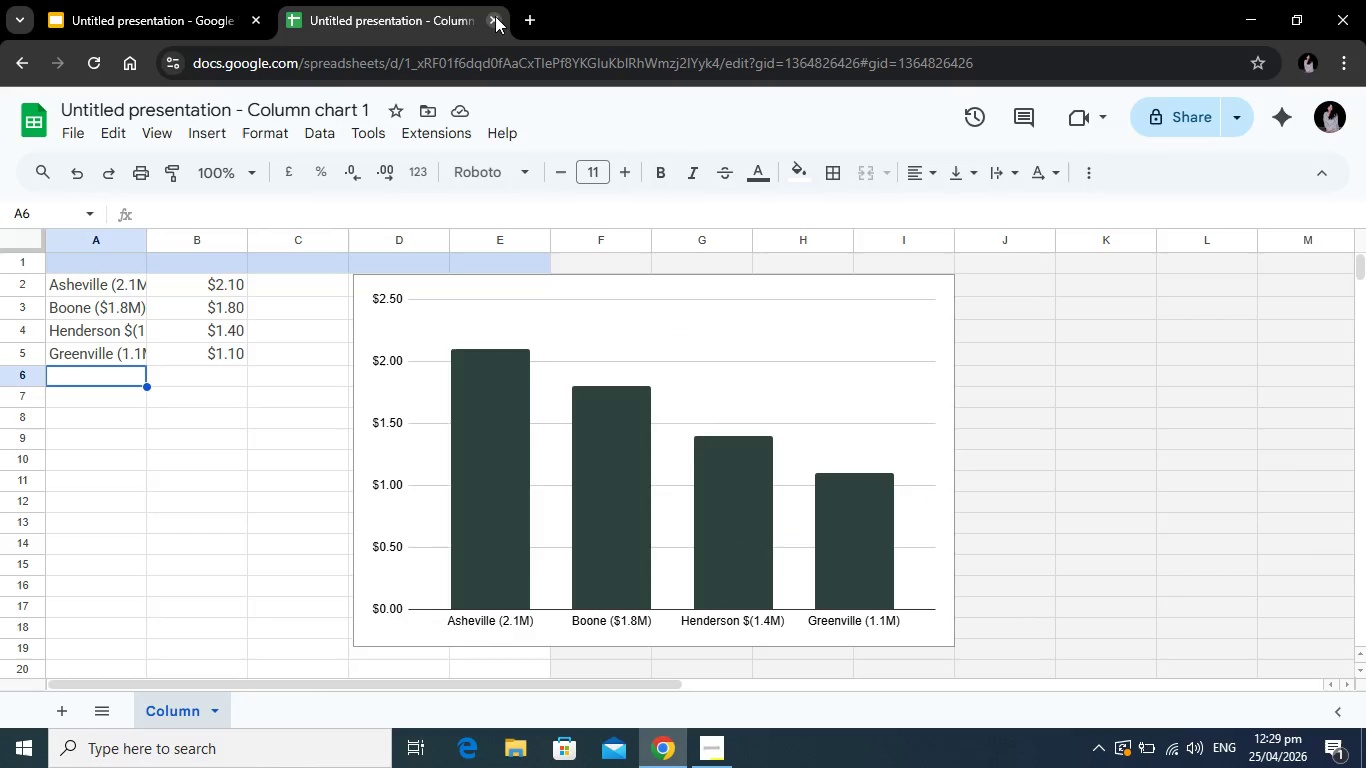 
left_click([495, 16])
 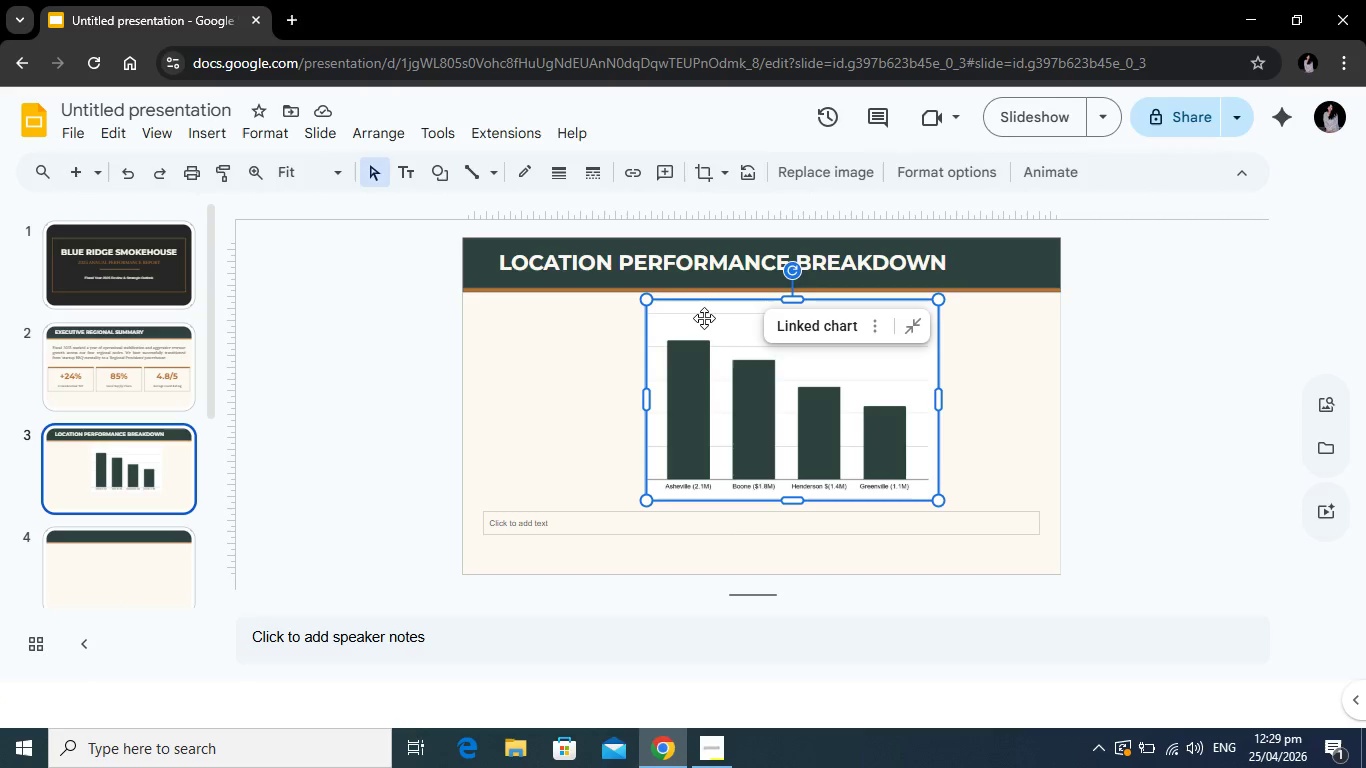 
left_click_drag(start_coordinate=[704, 318], to_coordinate=[677, 317])